 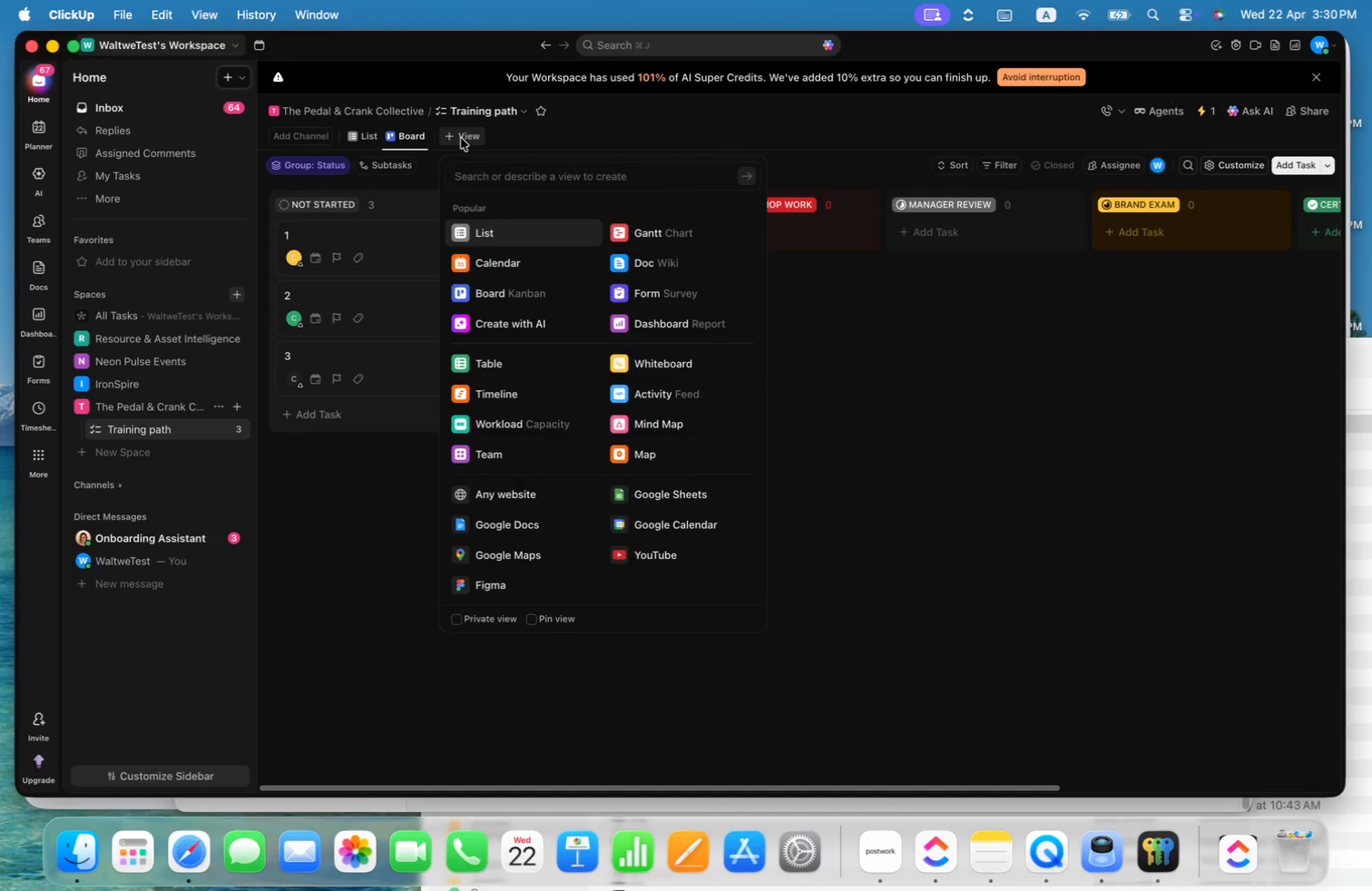 
type(tim)
 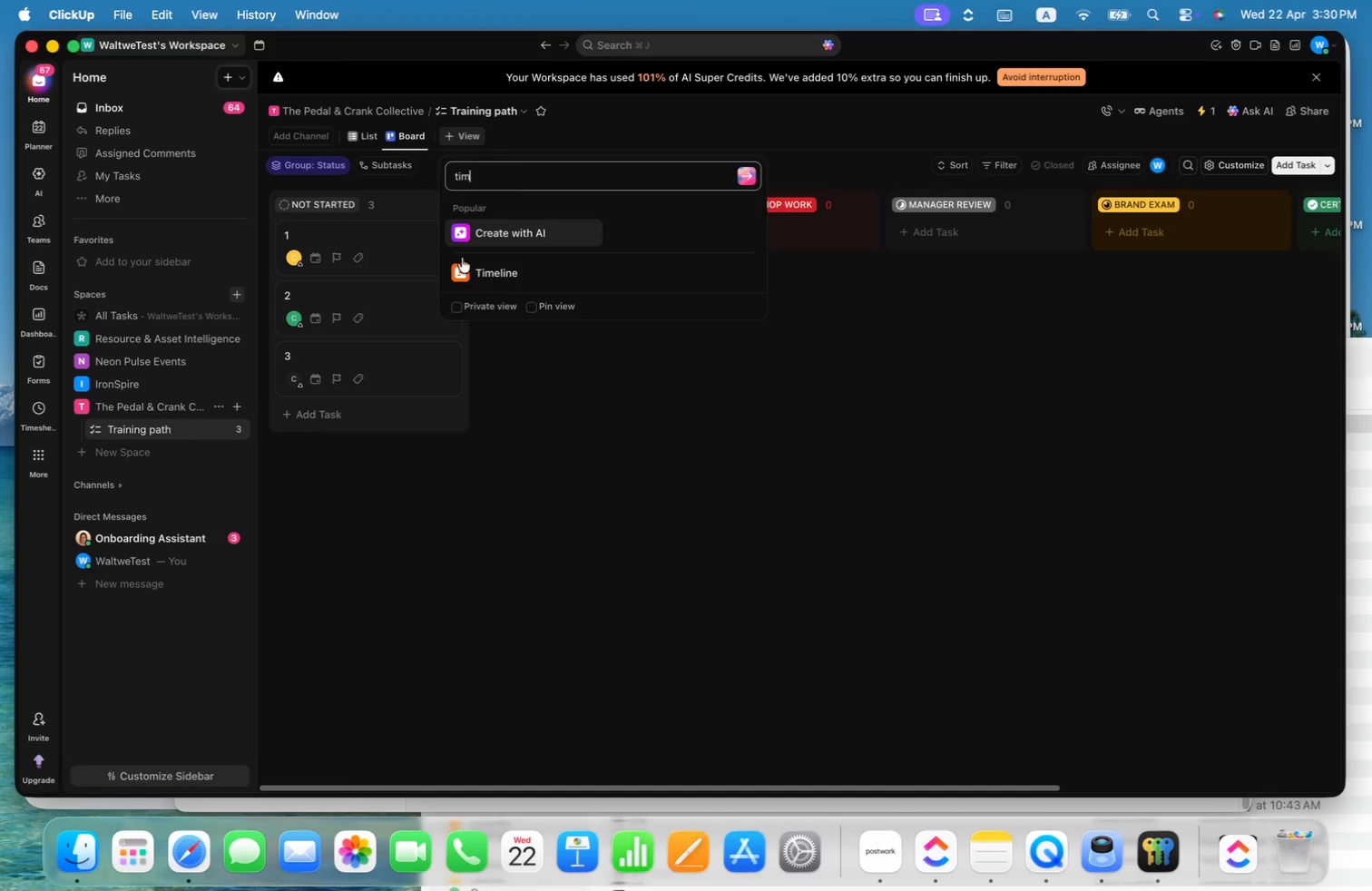 
left_click([489, 271])
 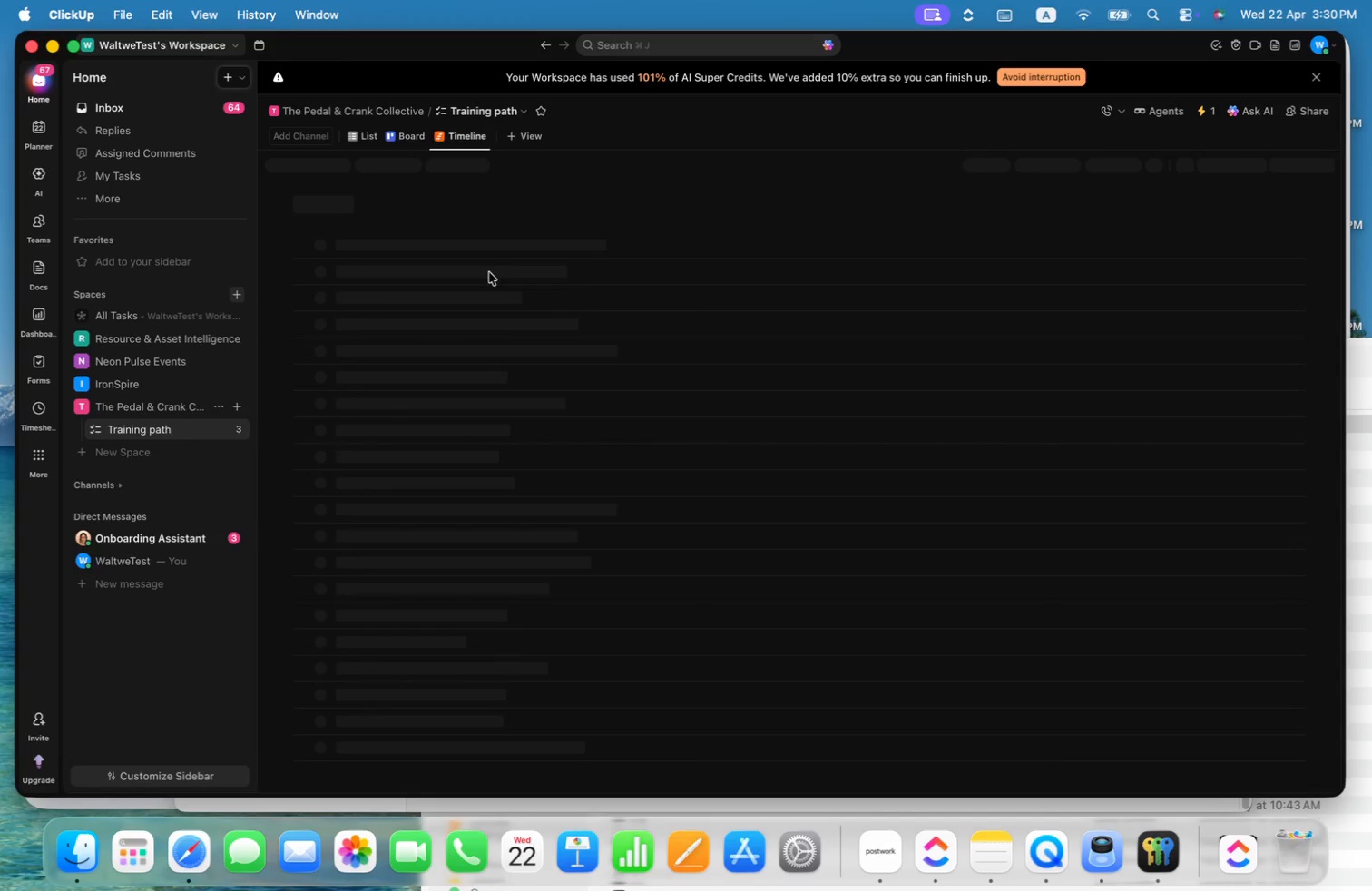 
mouse_move([882, 359])
 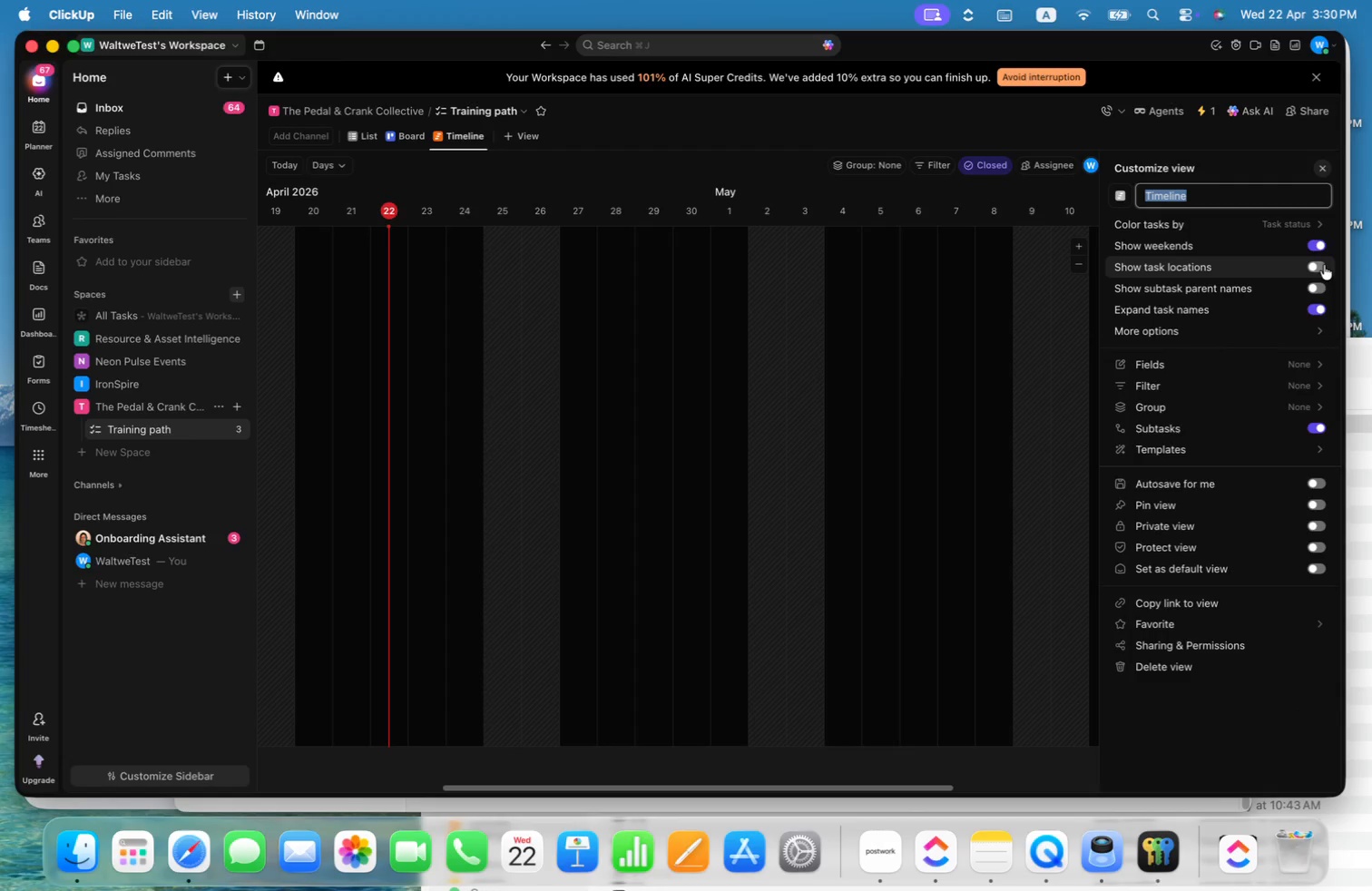 
left_click([1324, 265])
 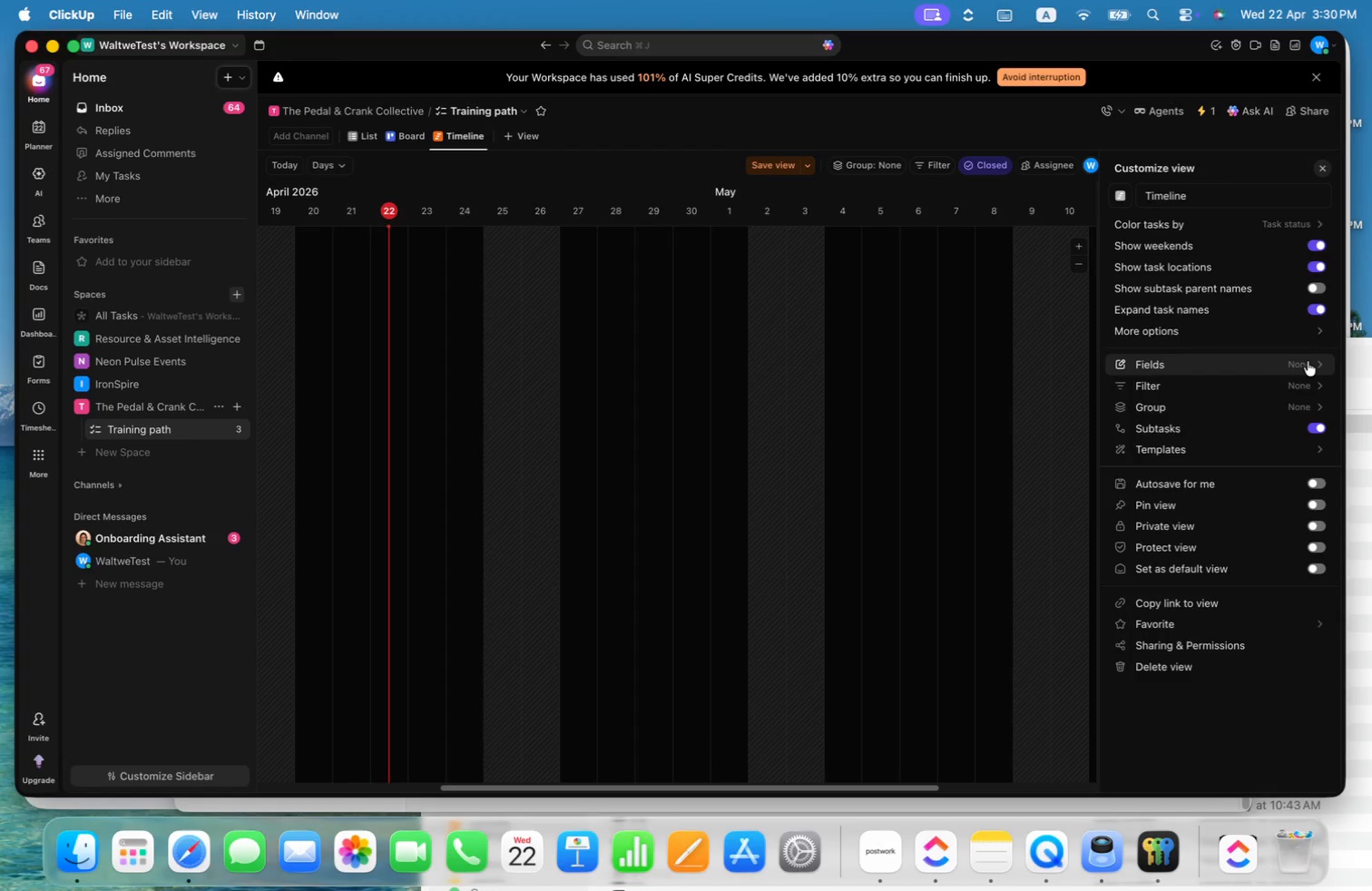 
left_click([1308, 361])
 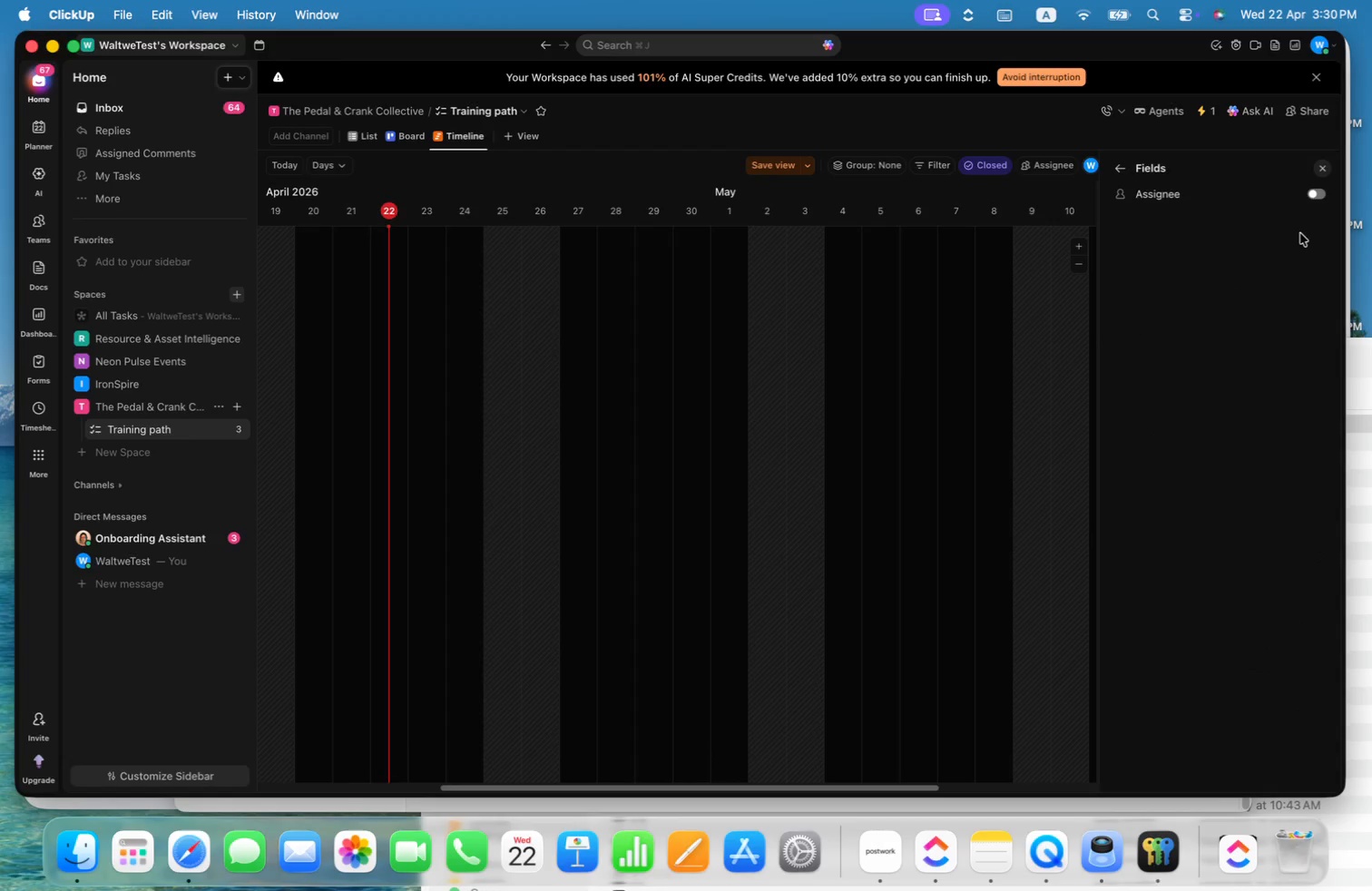 
left_click([1313, 191])
 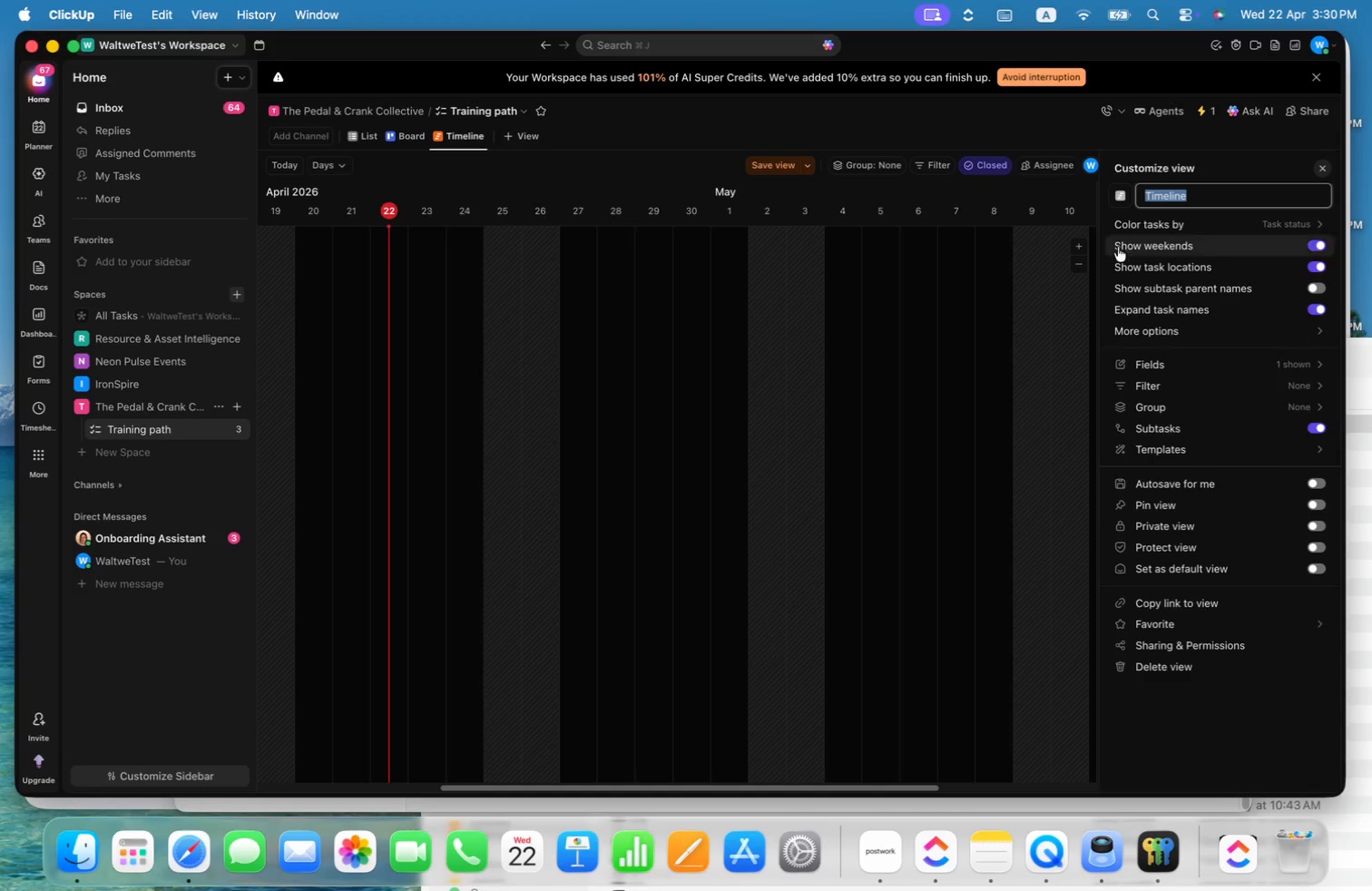 
mouse_move([1343, 399])
 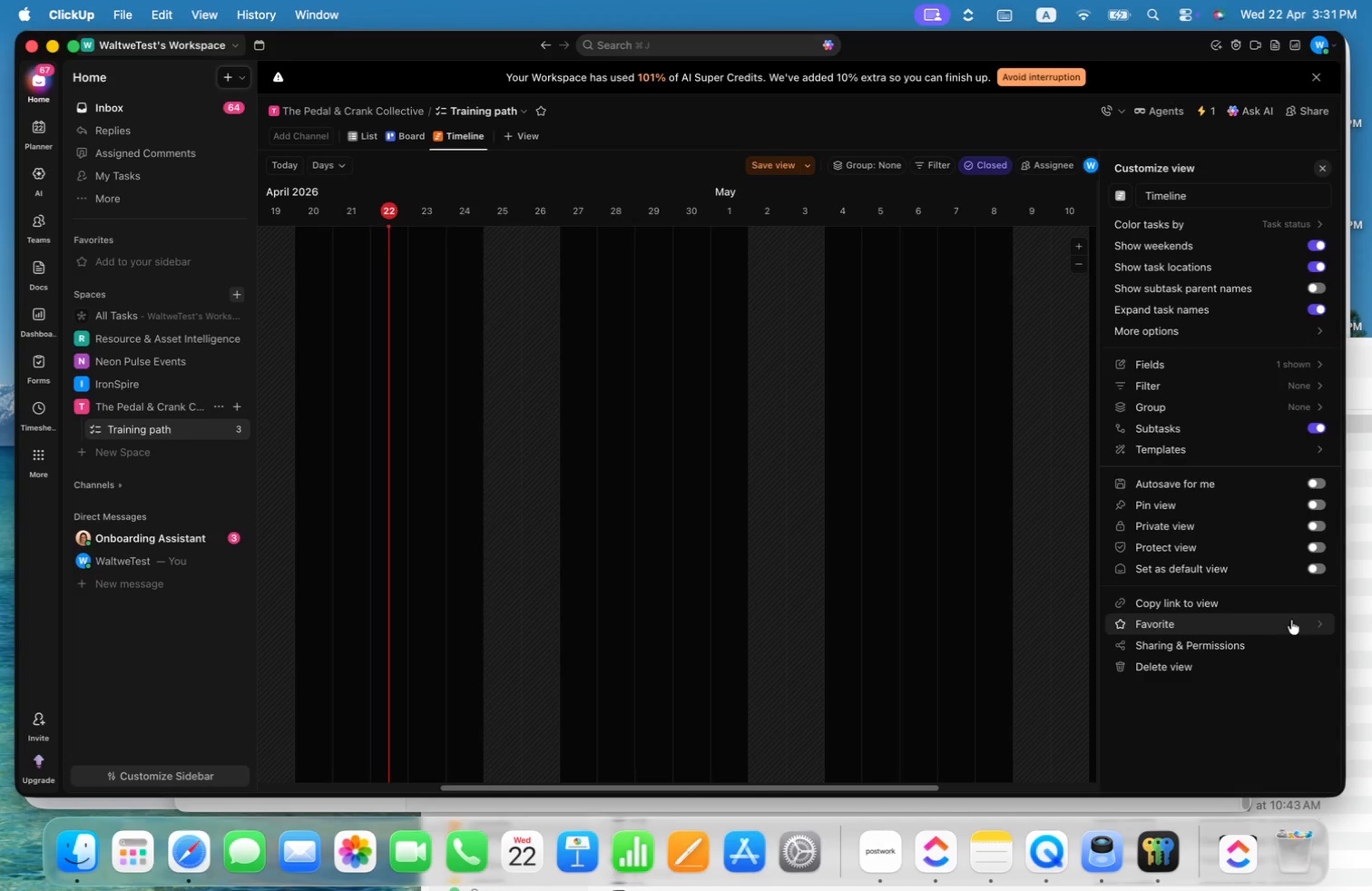 
left_click([1315, 486])
 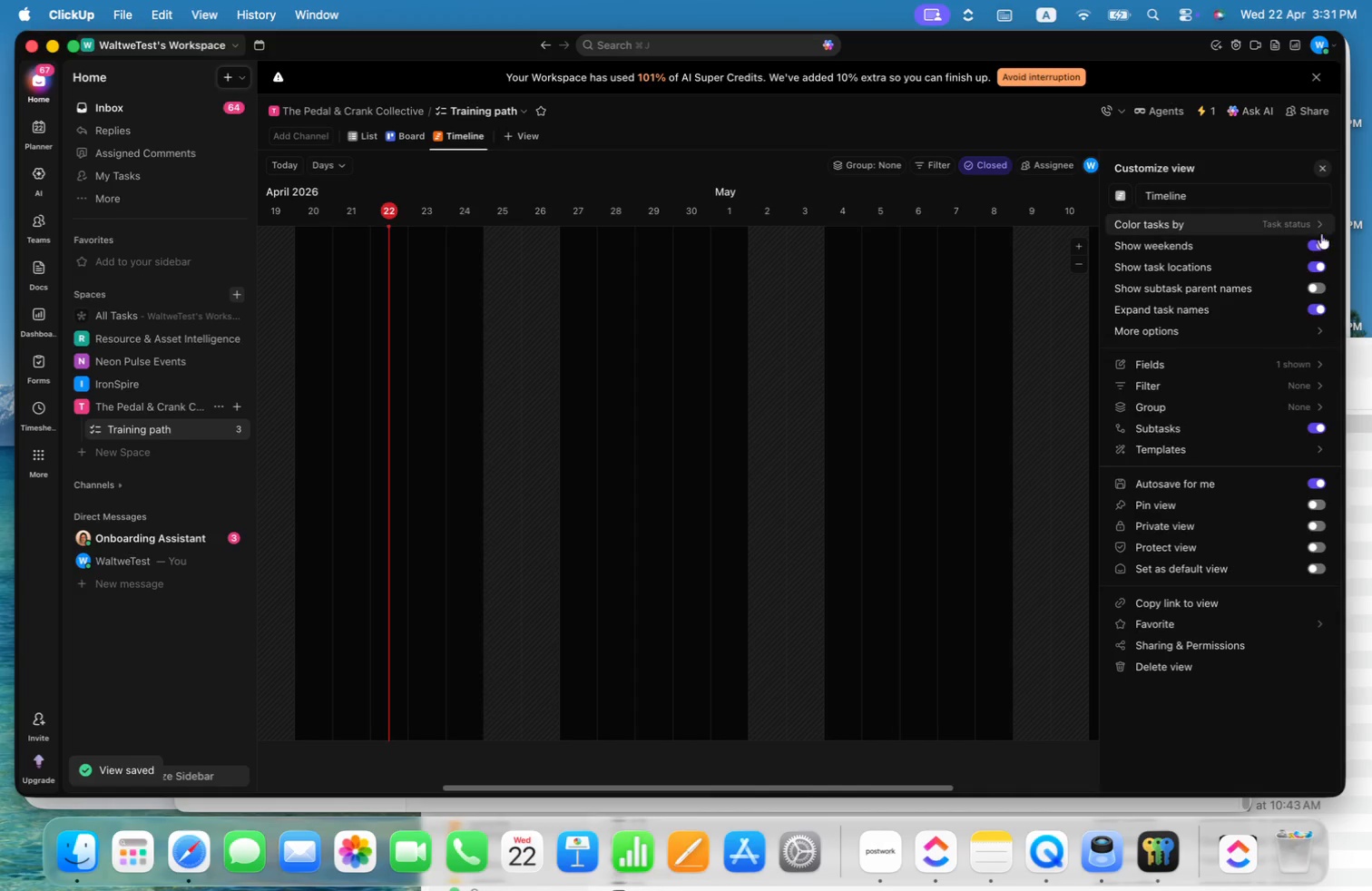 
wait(7.75)
 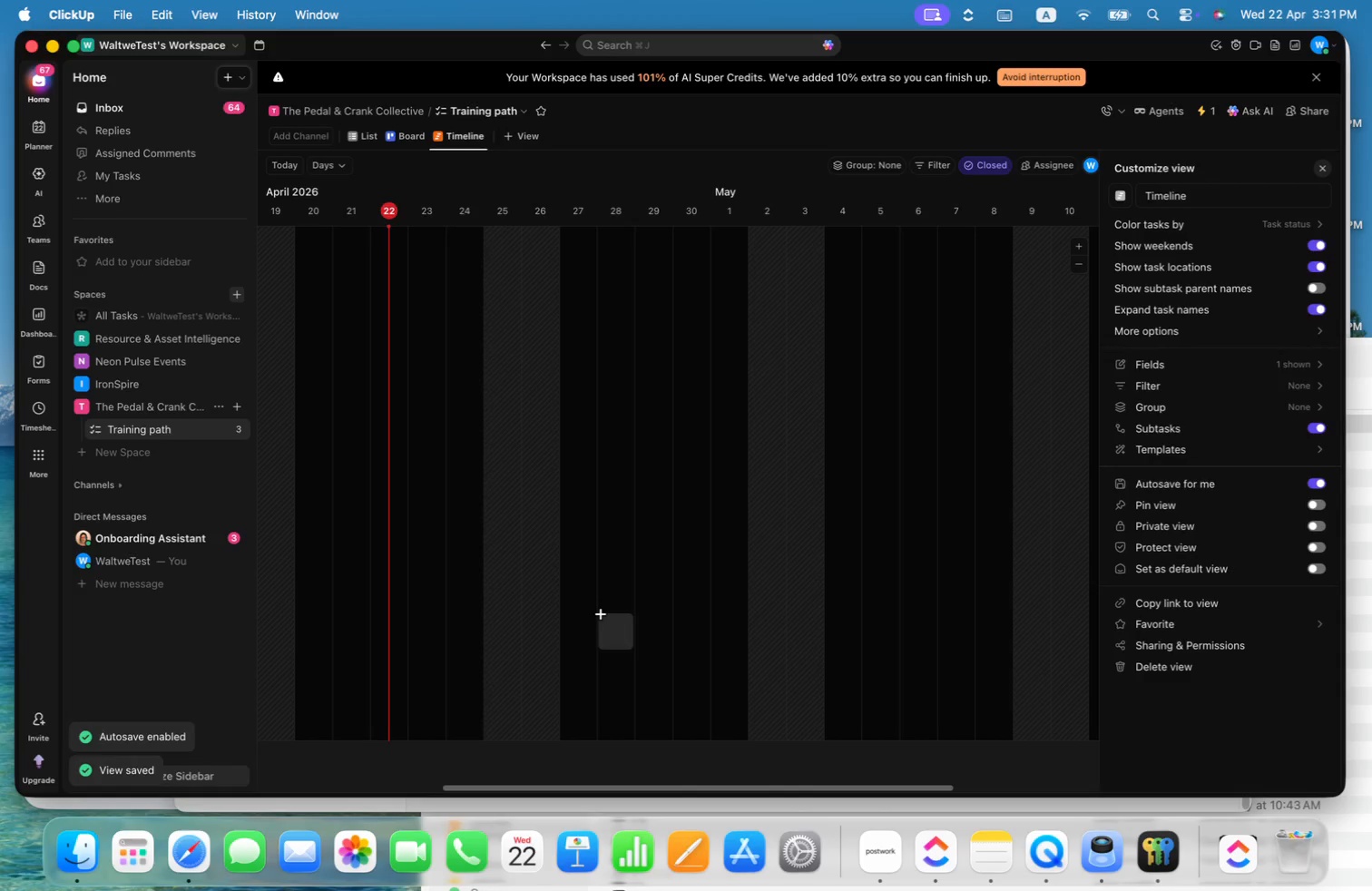 
left_click([1317, 325])
 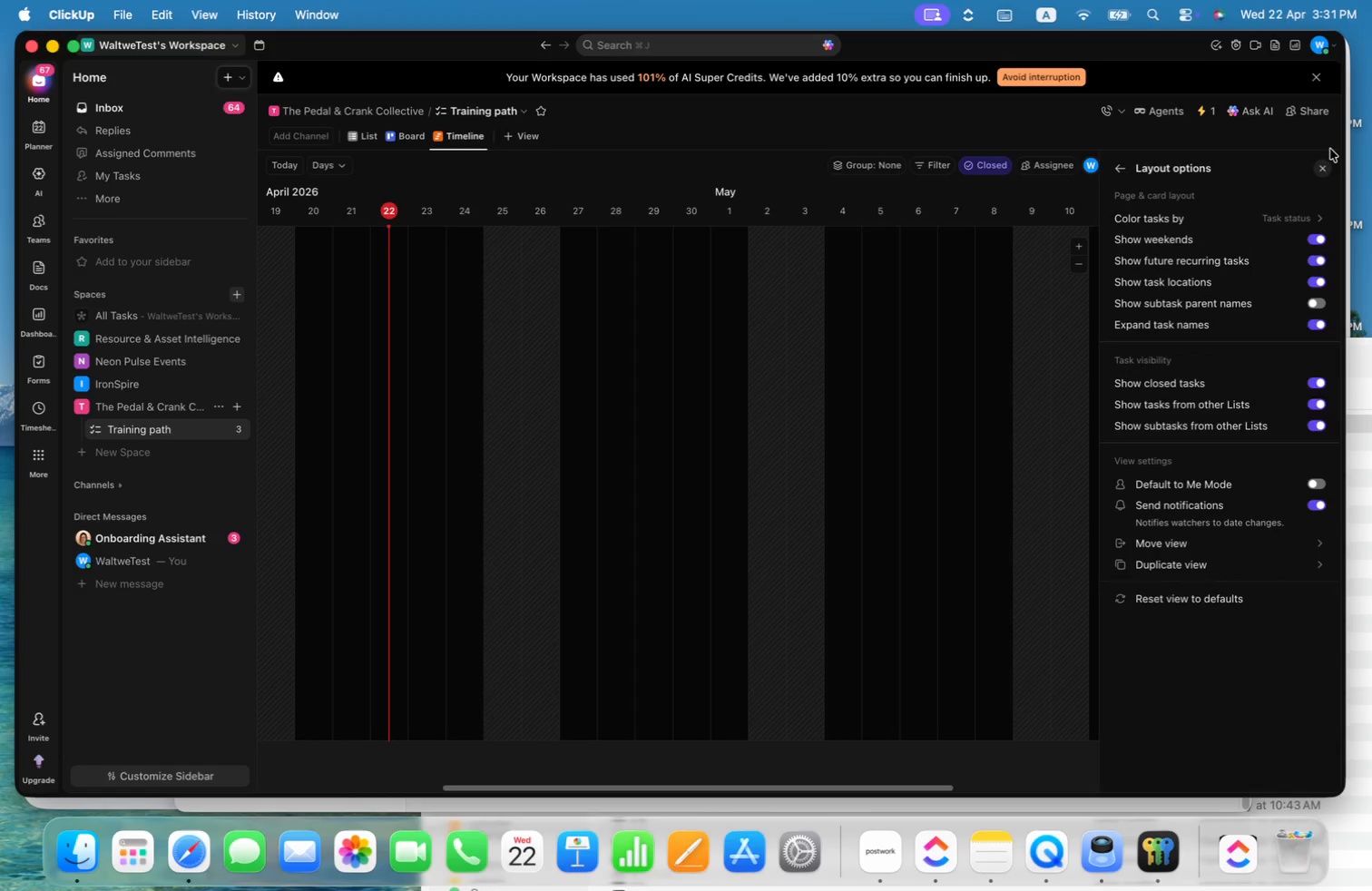 
double_click([1324, 168])
 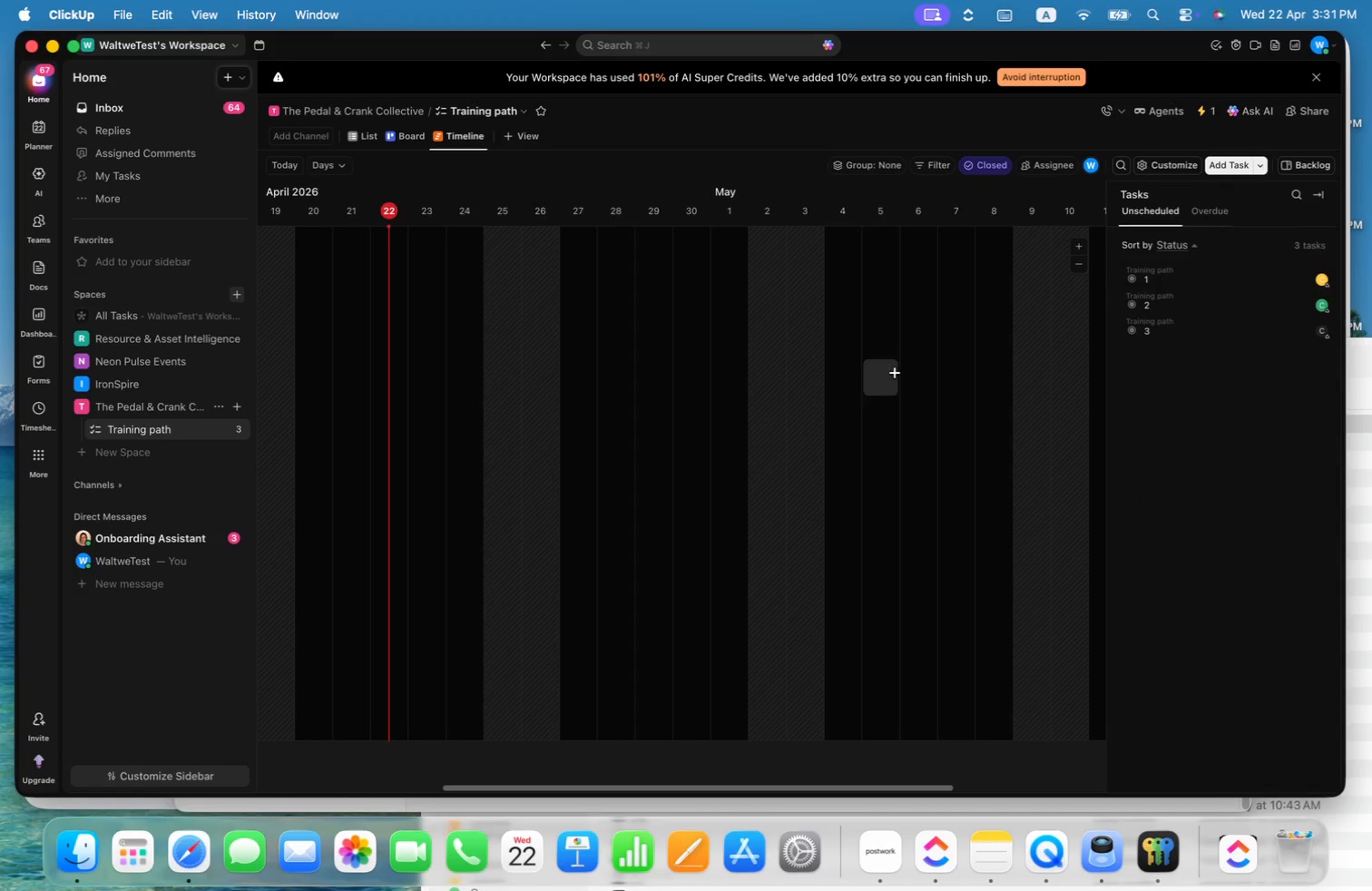 
wait(8.47)
 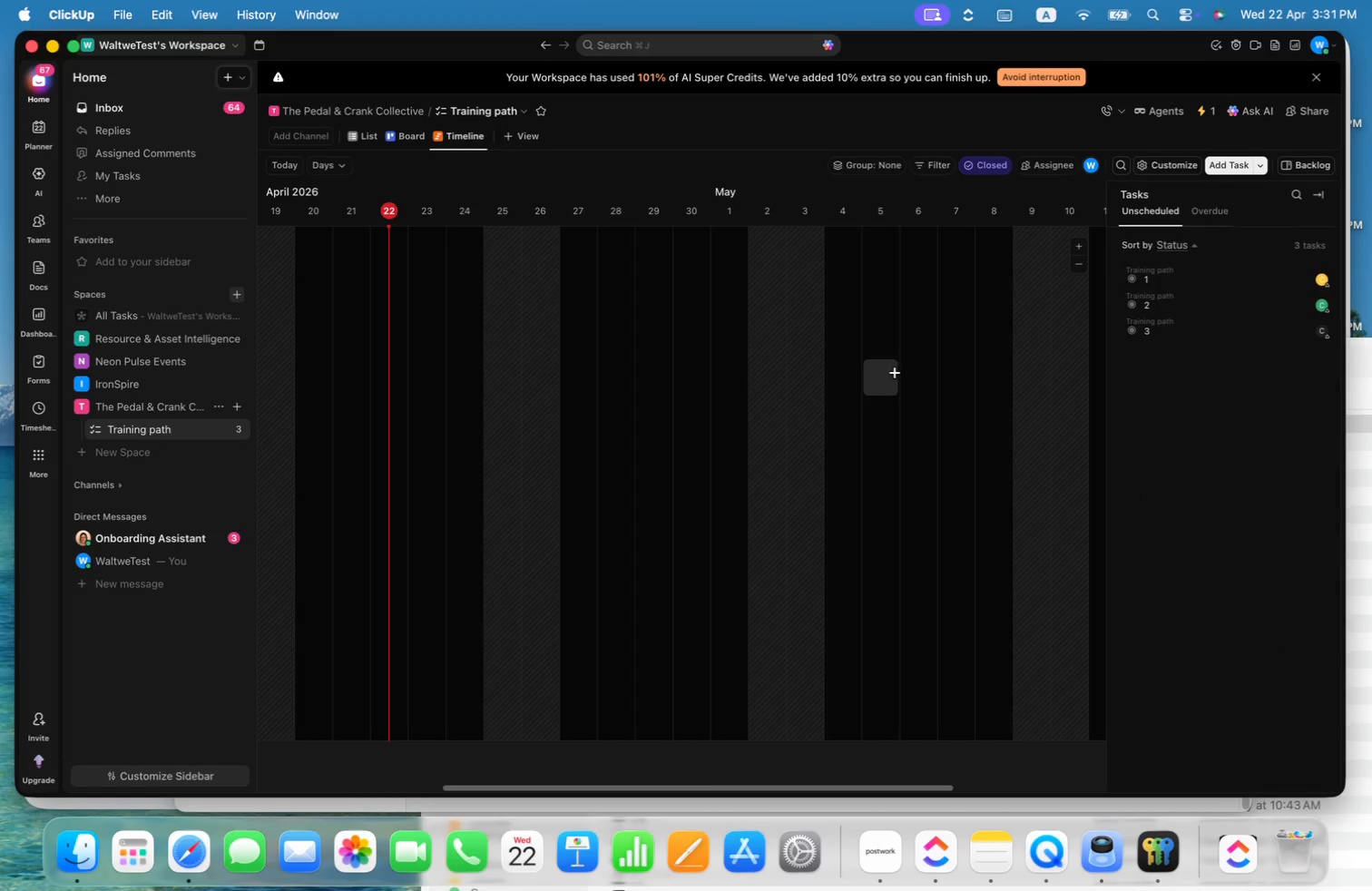 
left_click([361, 131])
 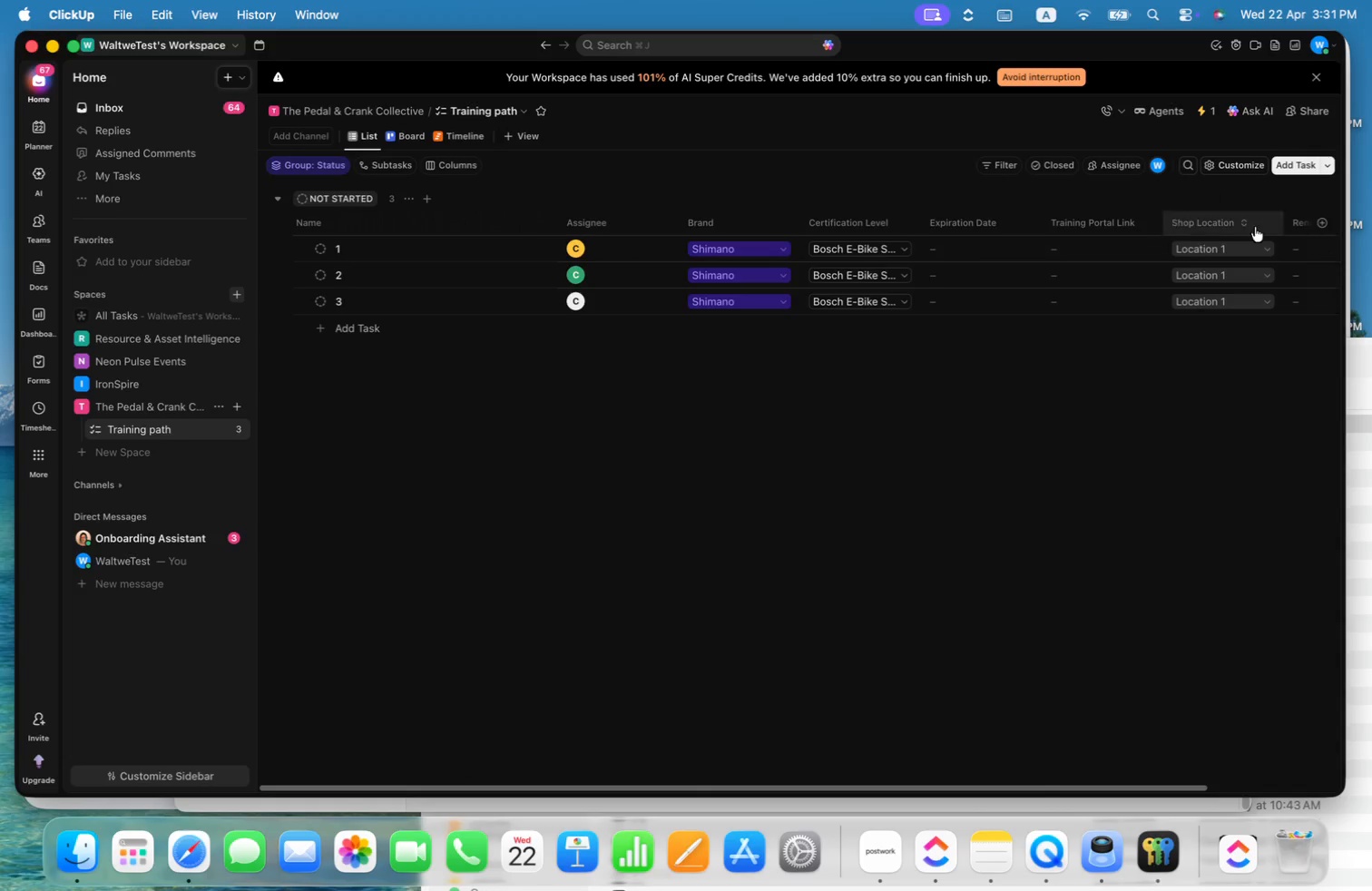 
left_click([1306, 226])
 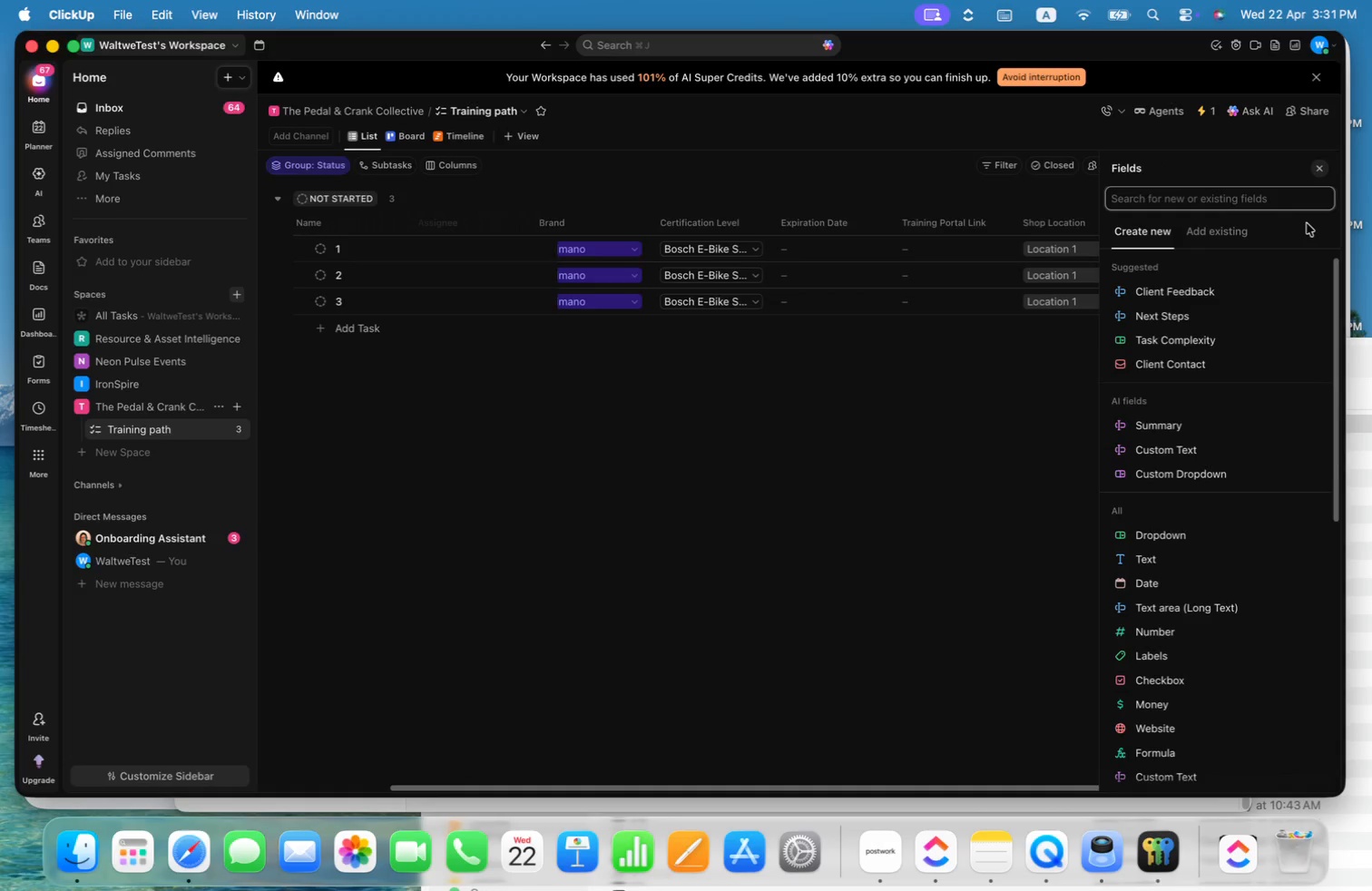 
type(star)
 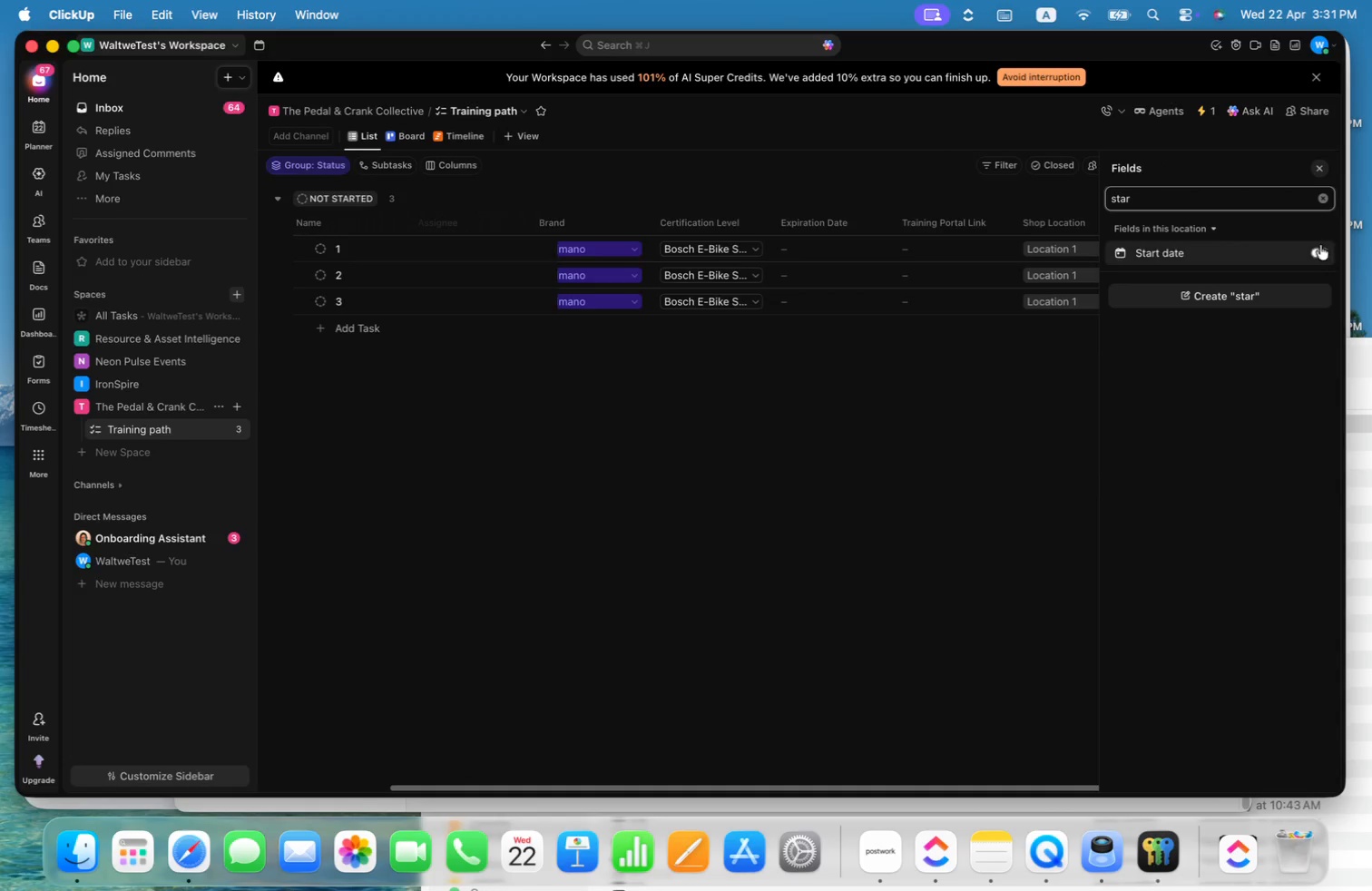 
left_click([1326, 250])
 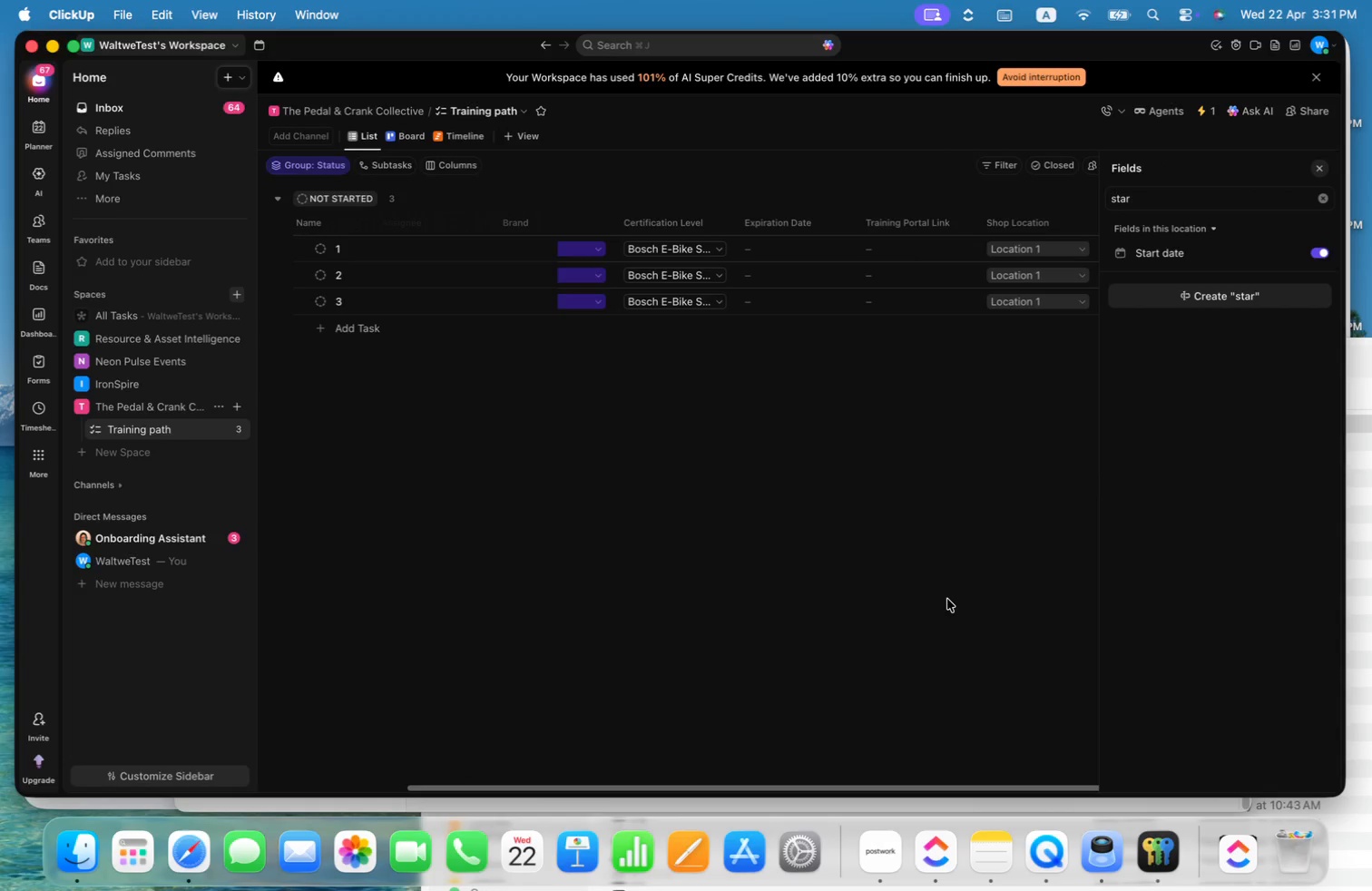 
left_click([945, 563])
 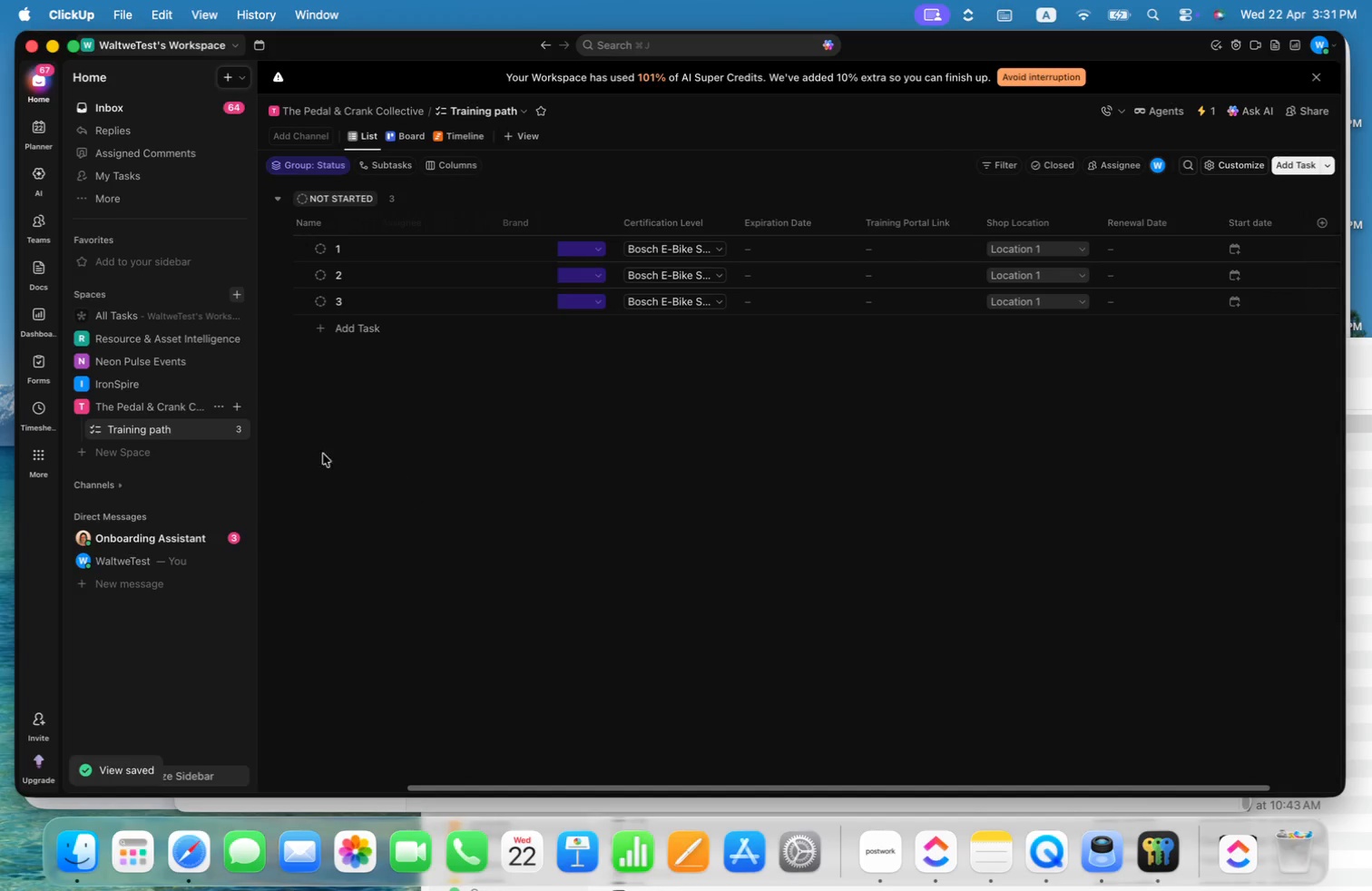 
mouse_move([246, 433])
 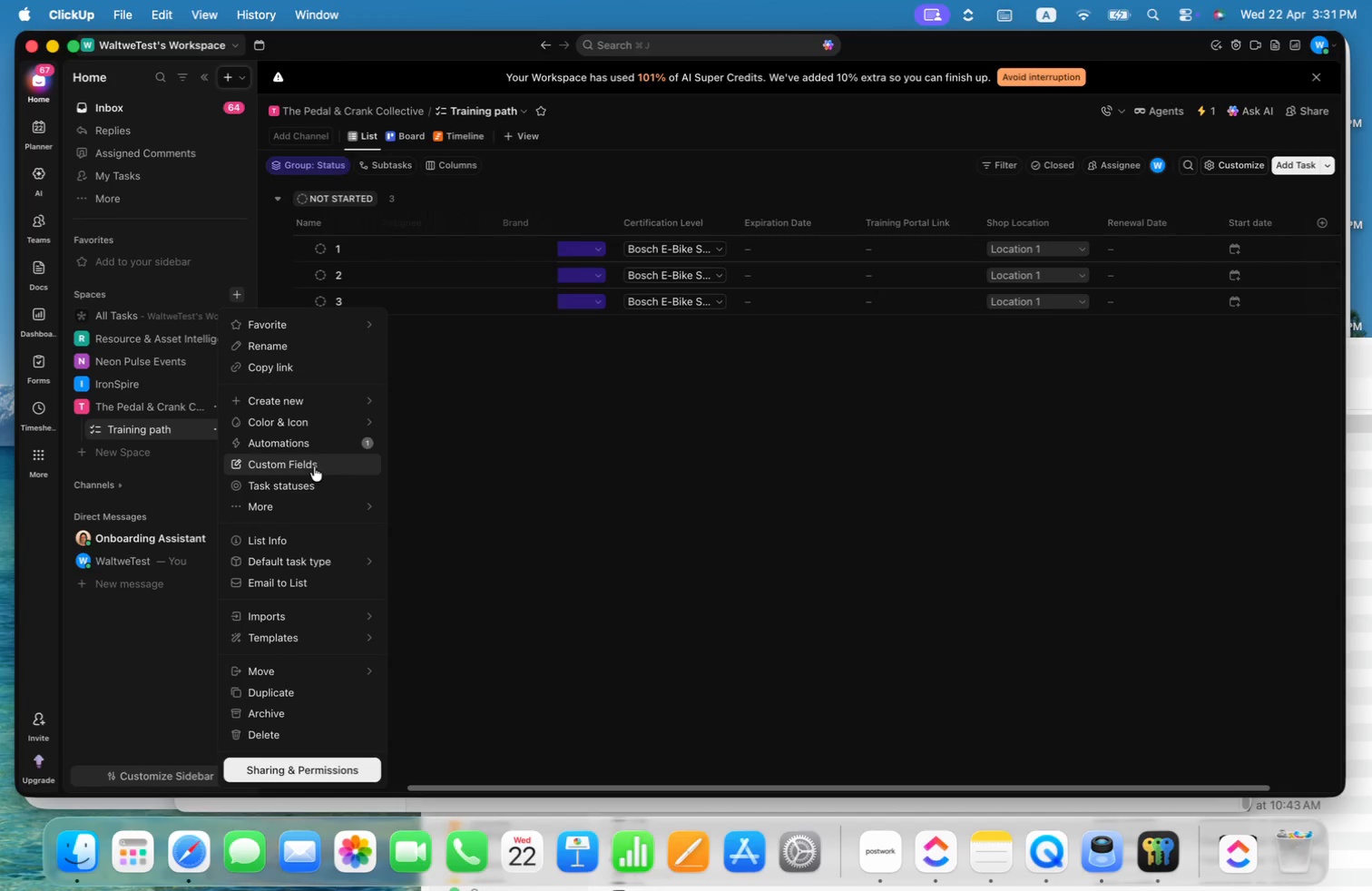 
left_click([340, 447])
 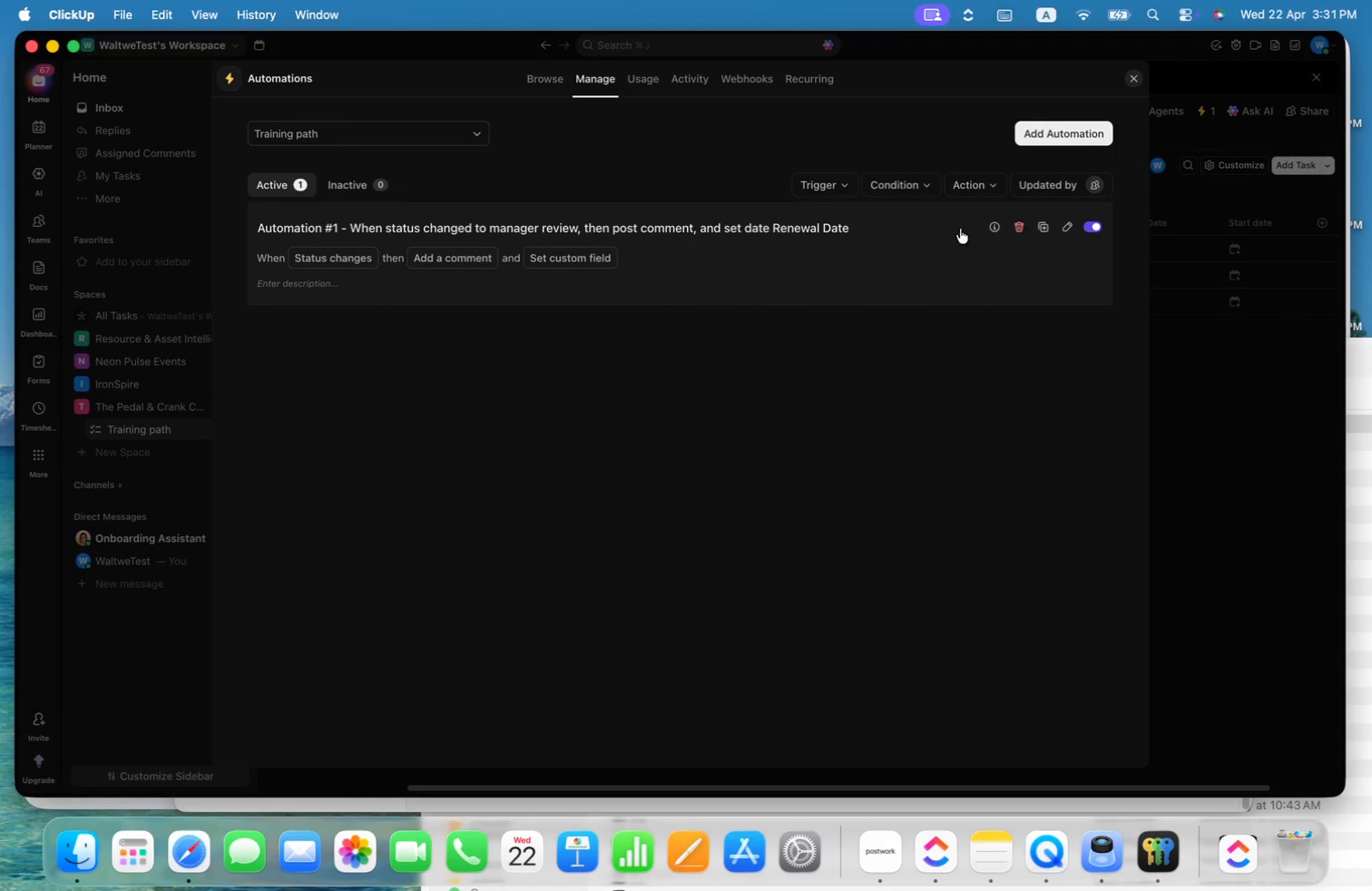 
left_click([1080, 138])
 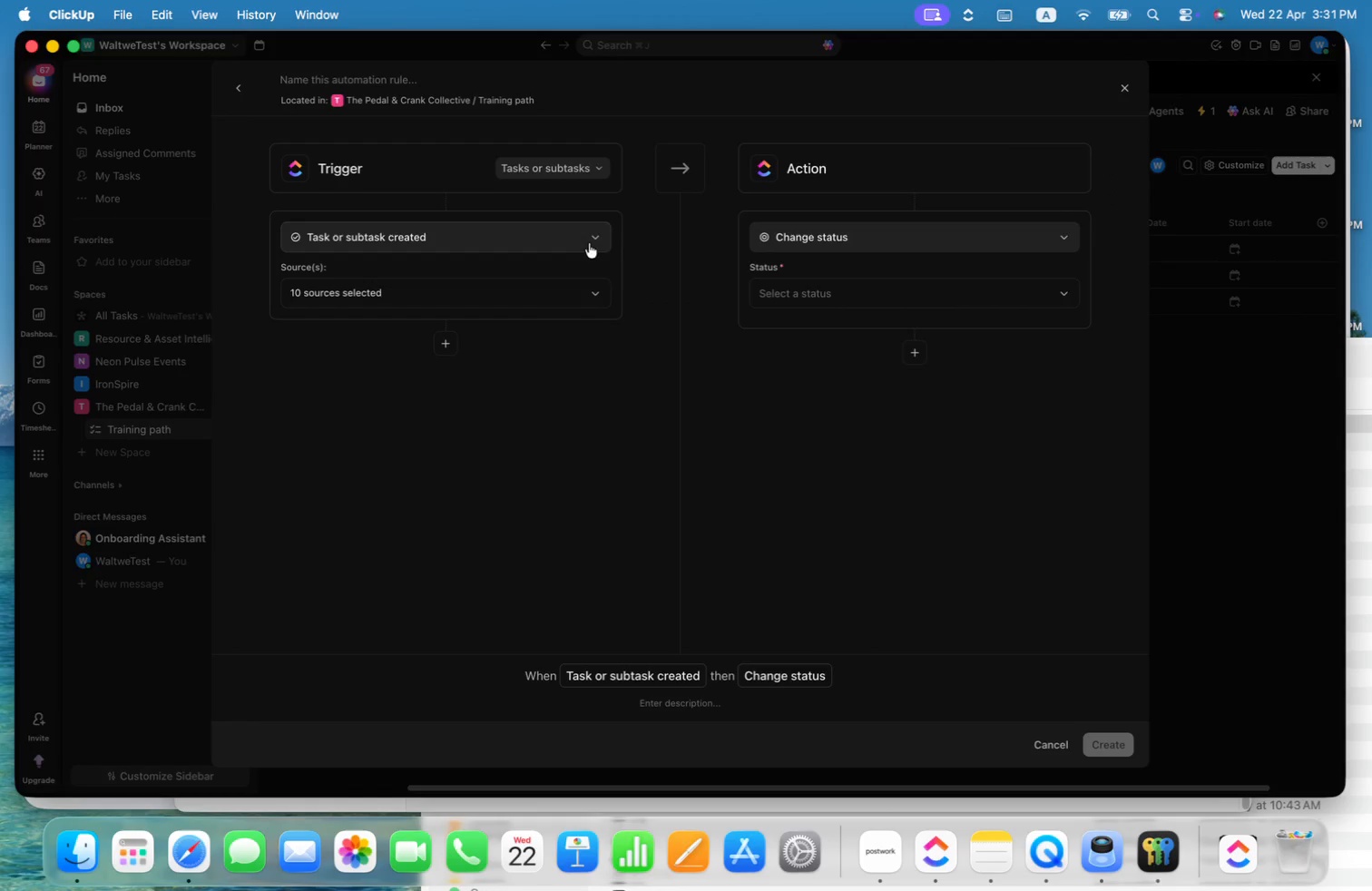 
left_click([970, 221])
 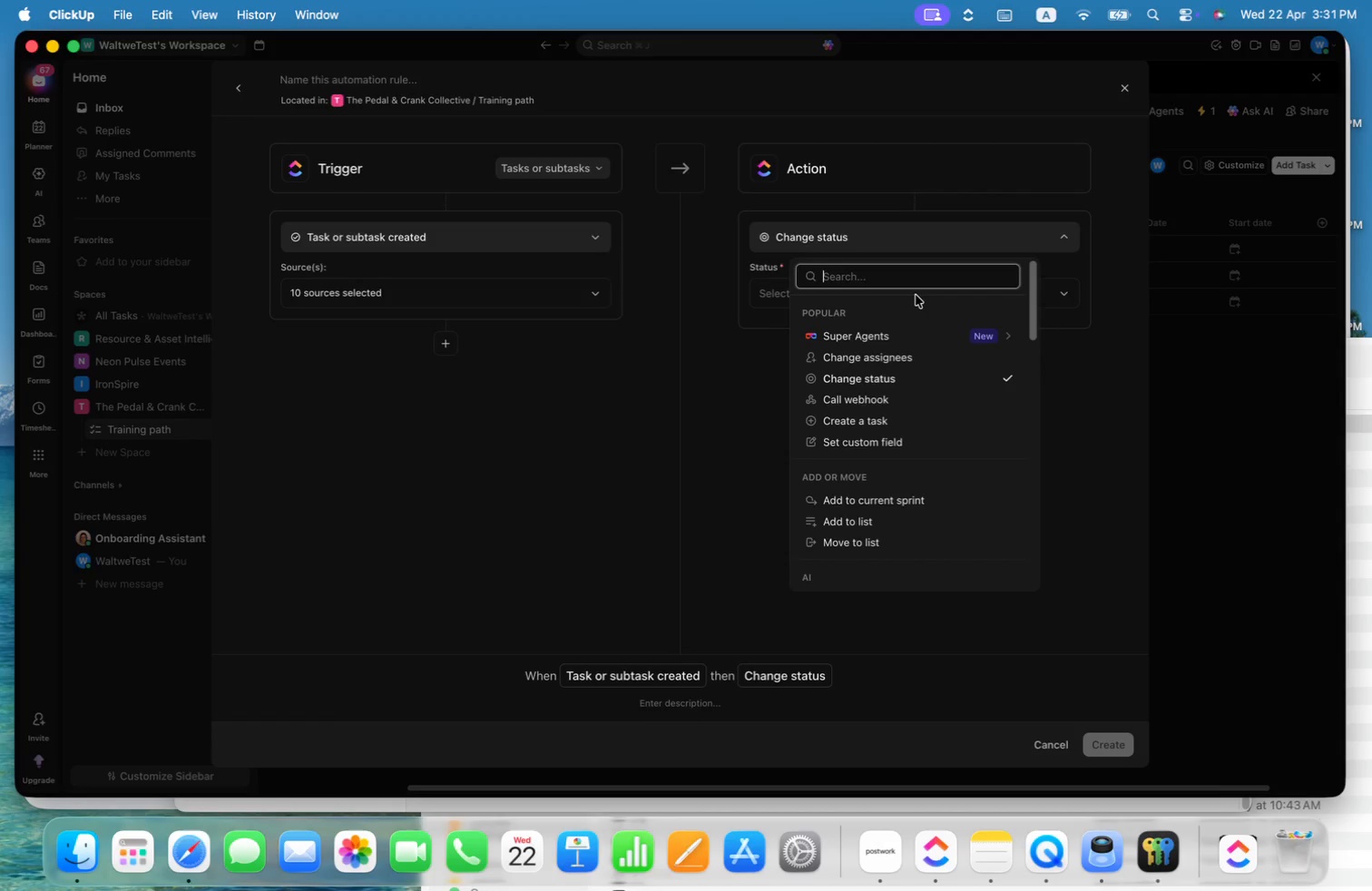 
type(set)
 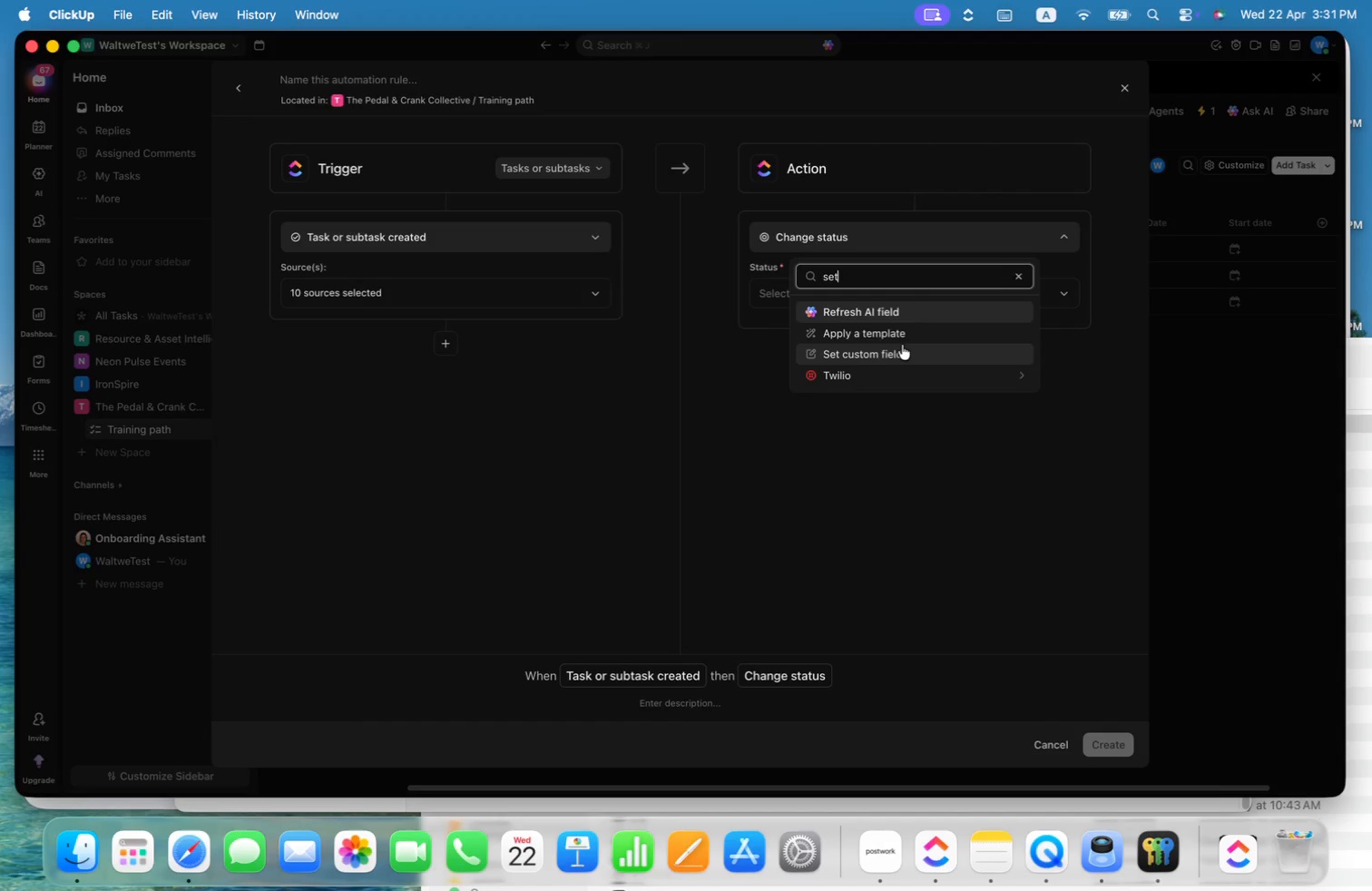 
left_click([901, 354])
 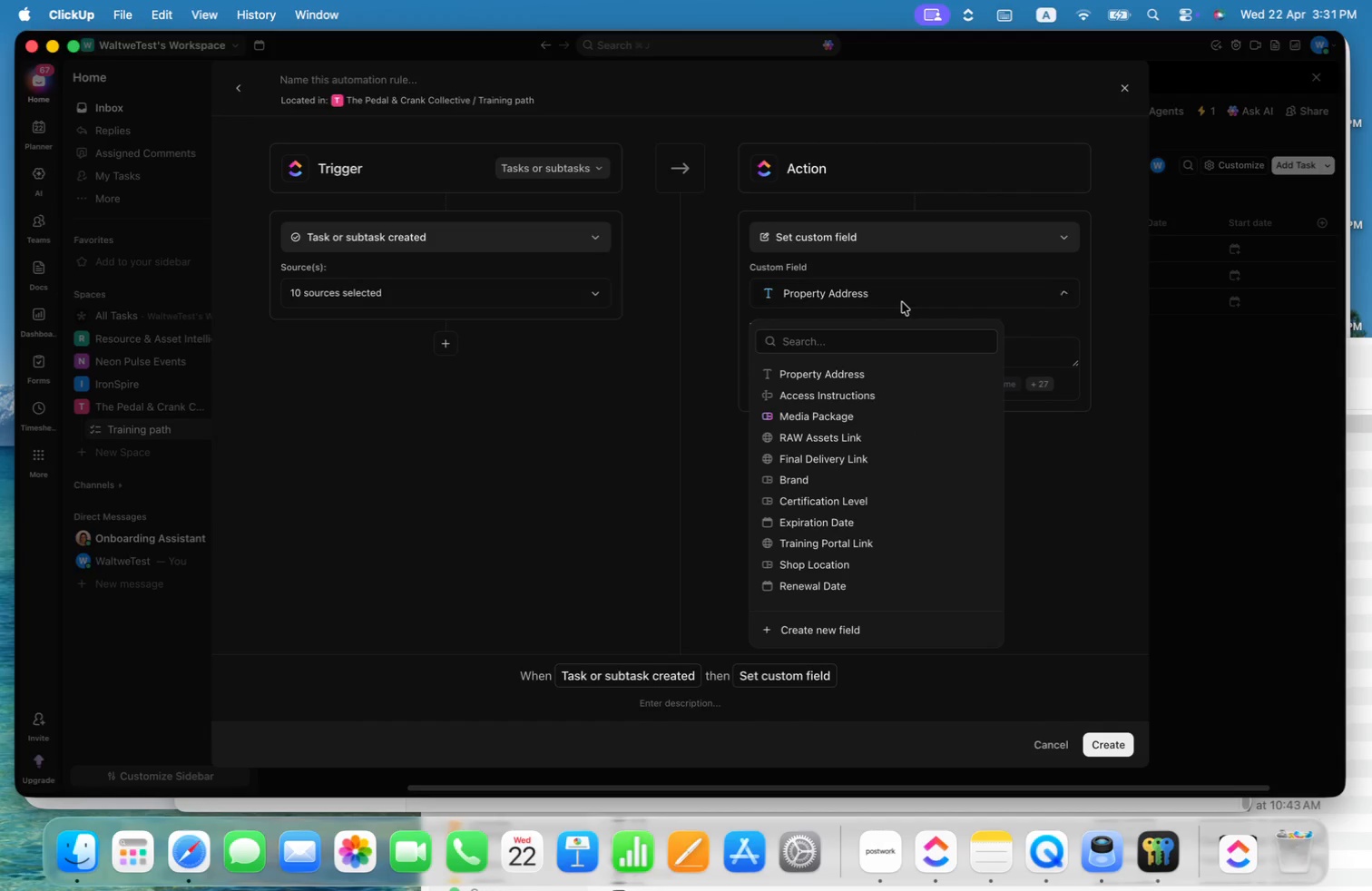 
type(dat)
key(Backspace)
key(Backspace)
key(Backspace)
type(st)
key(Backspace)
key(Backspace)
key(Backspace)
 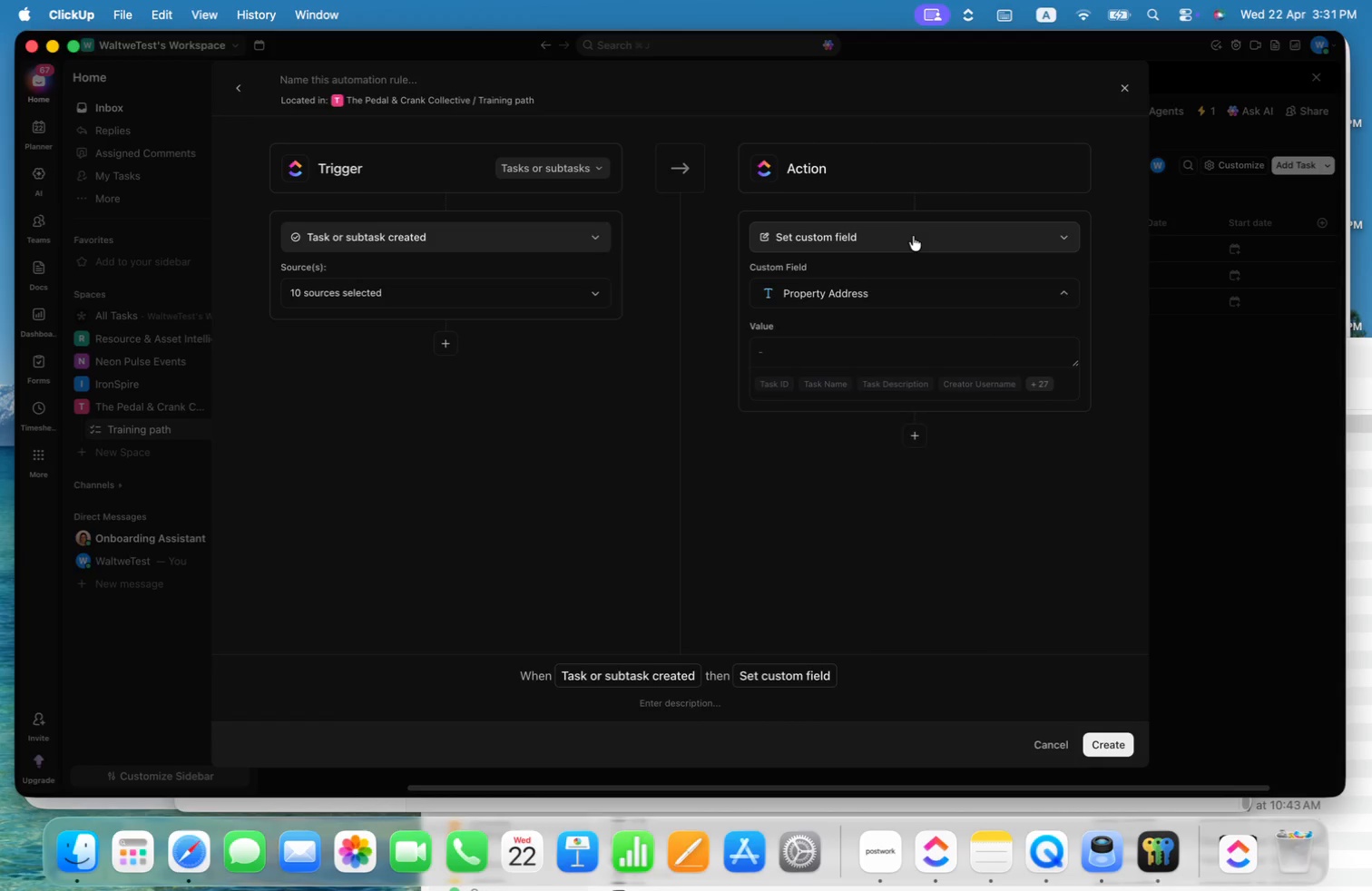 
double_click([913, 236])
 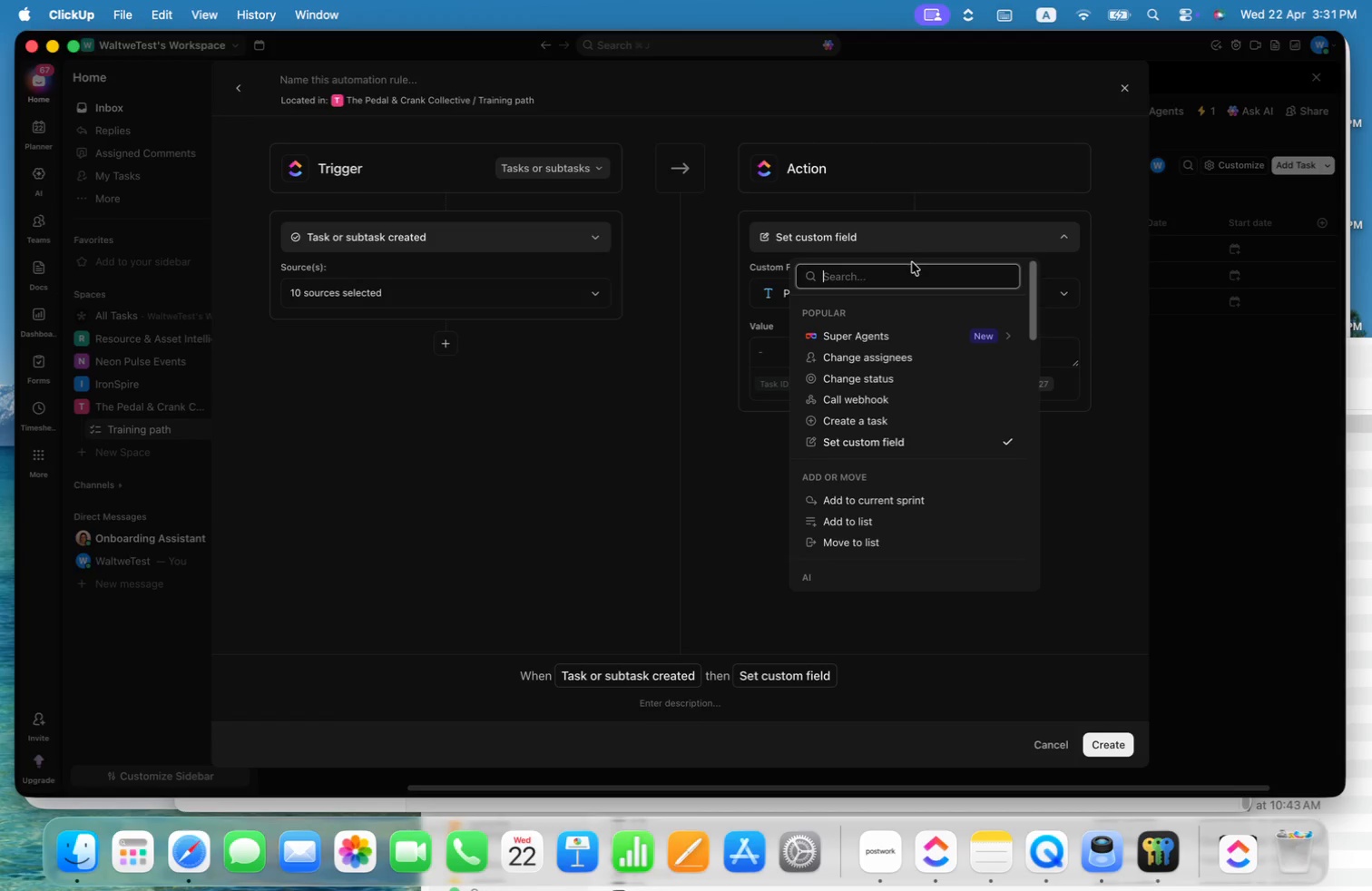 
type(st)
 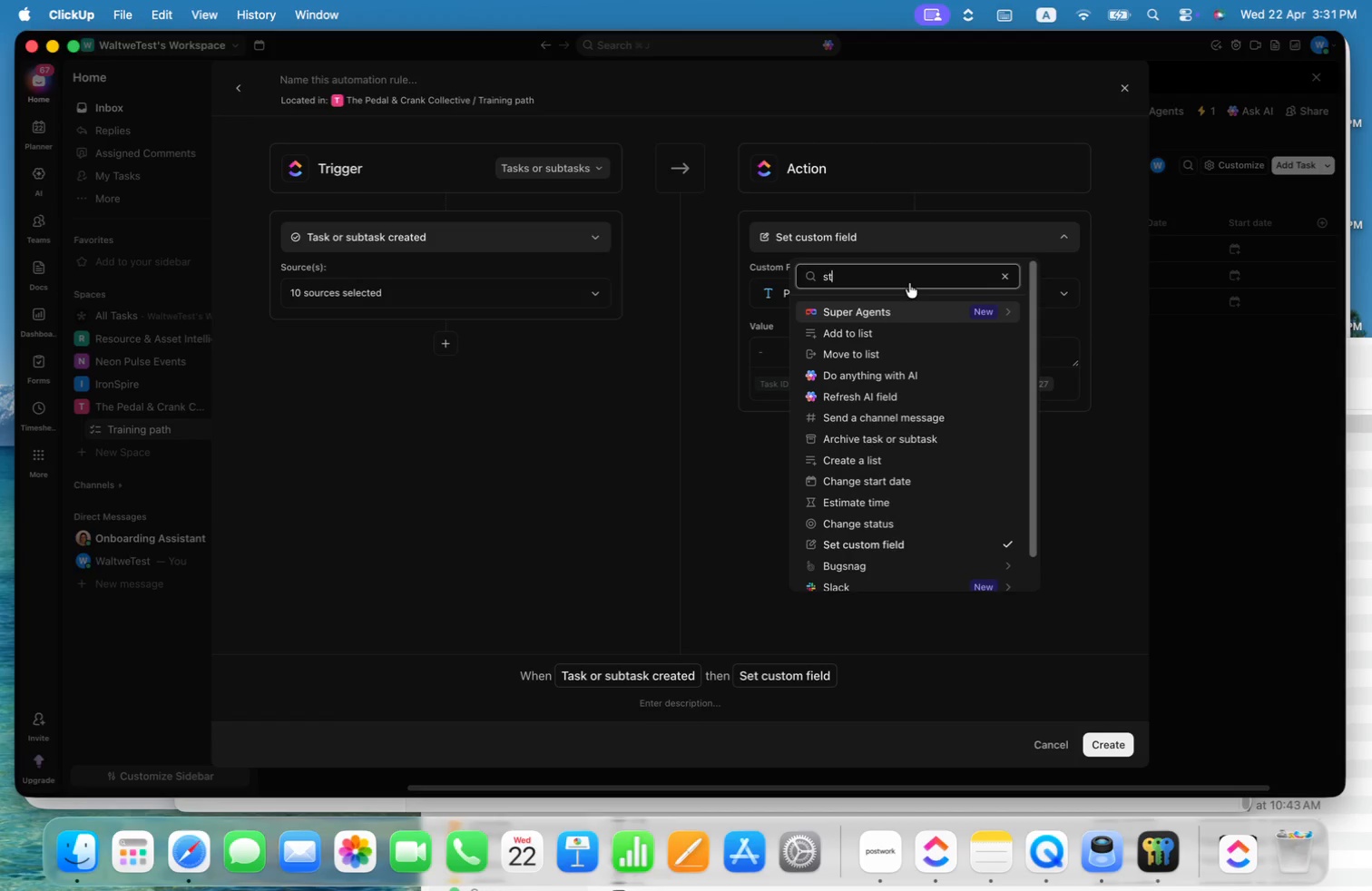 
key(A)
 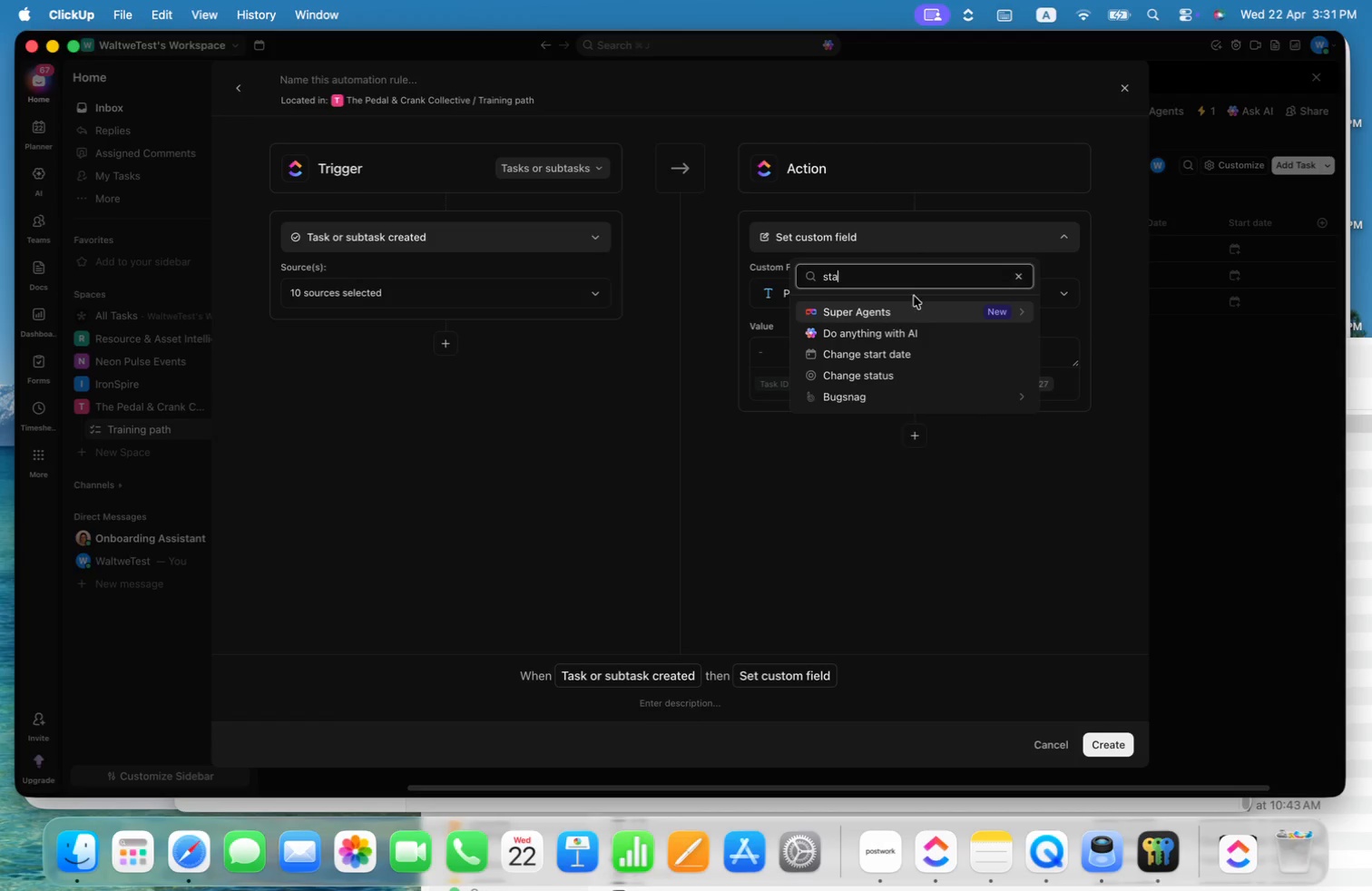 
left_click([919, 356])
 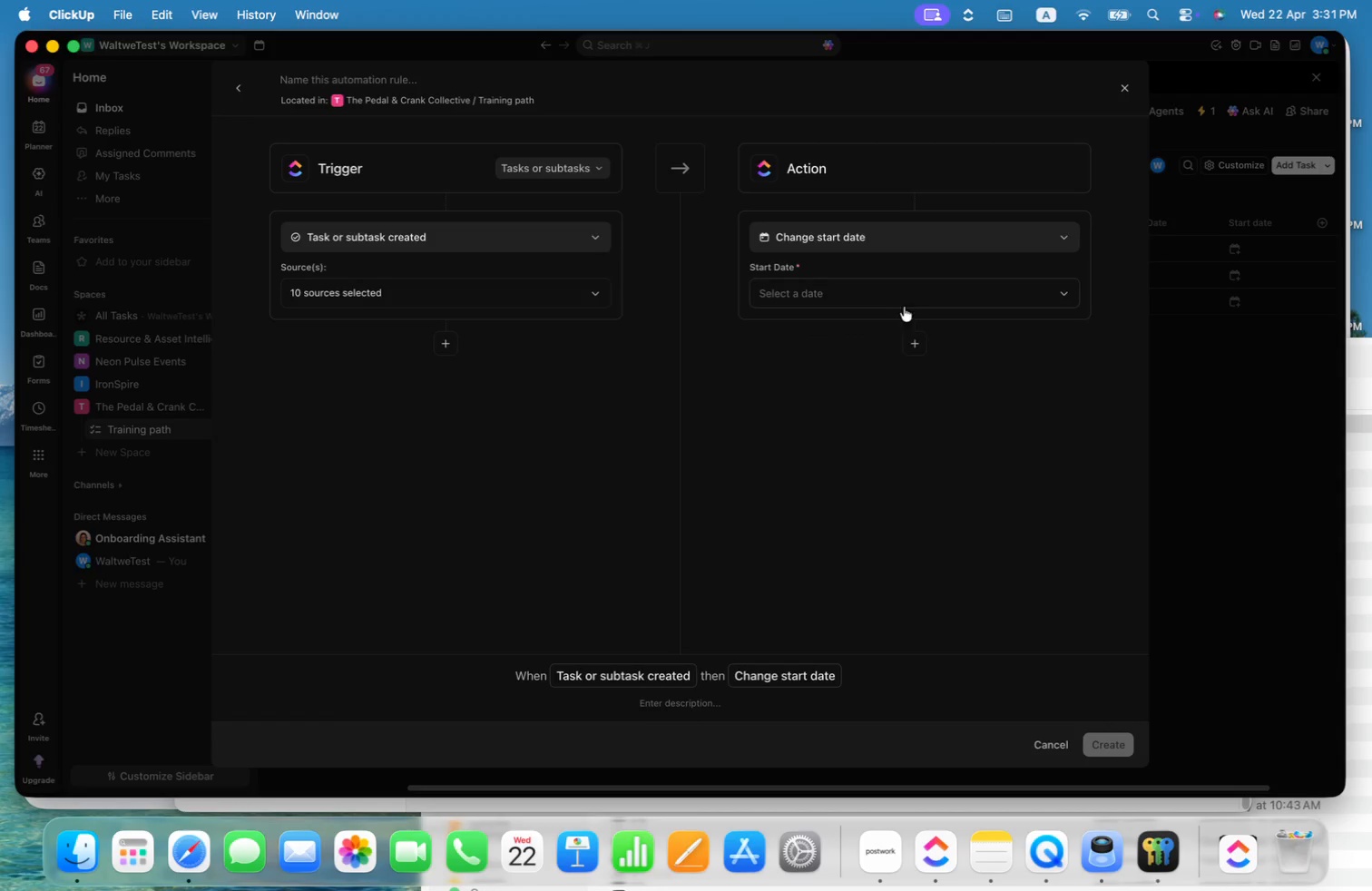 
left_click([899, 296])
 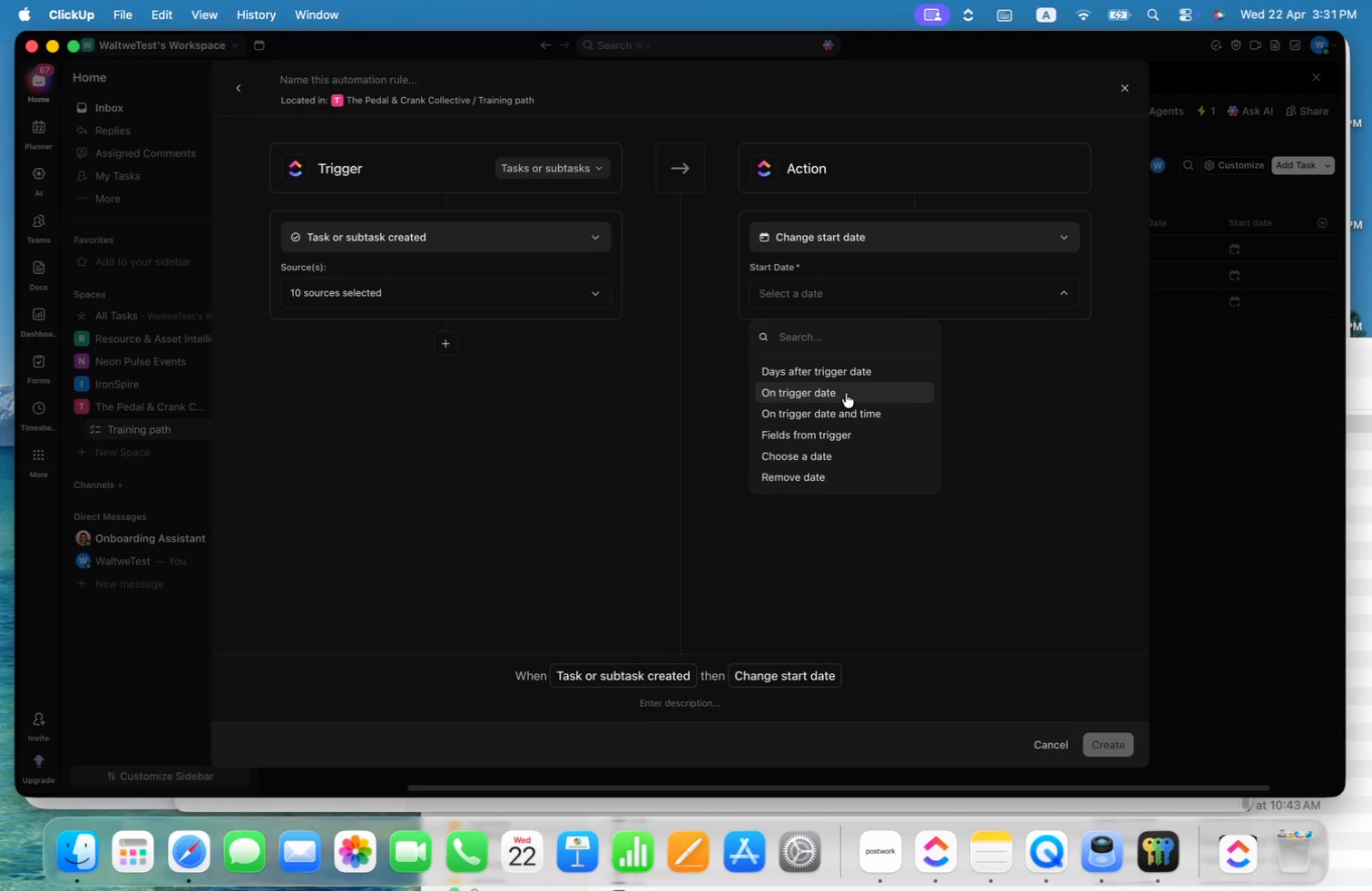 
left_click([846, 393])
 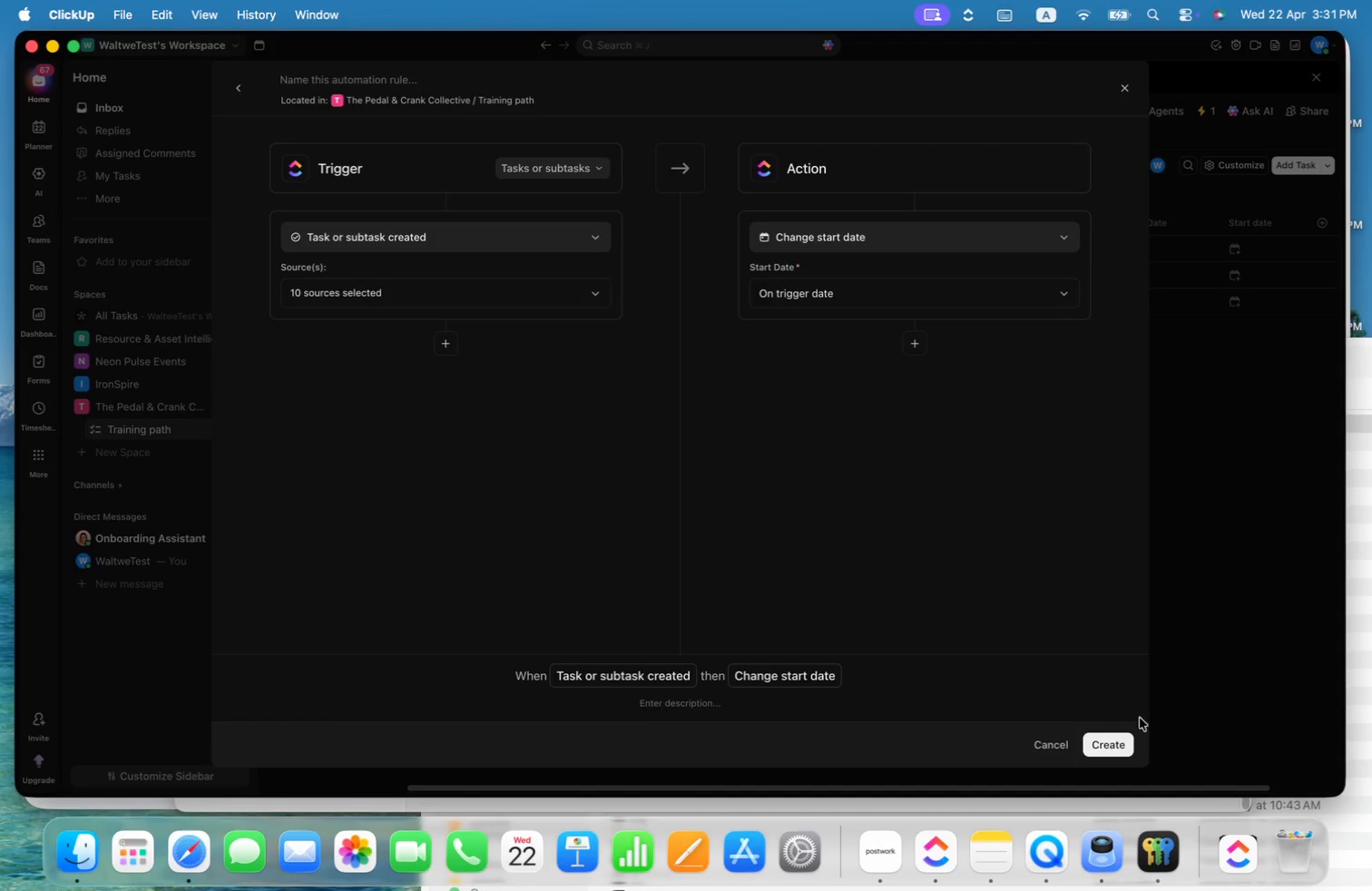 
left_click([1126, 745])
 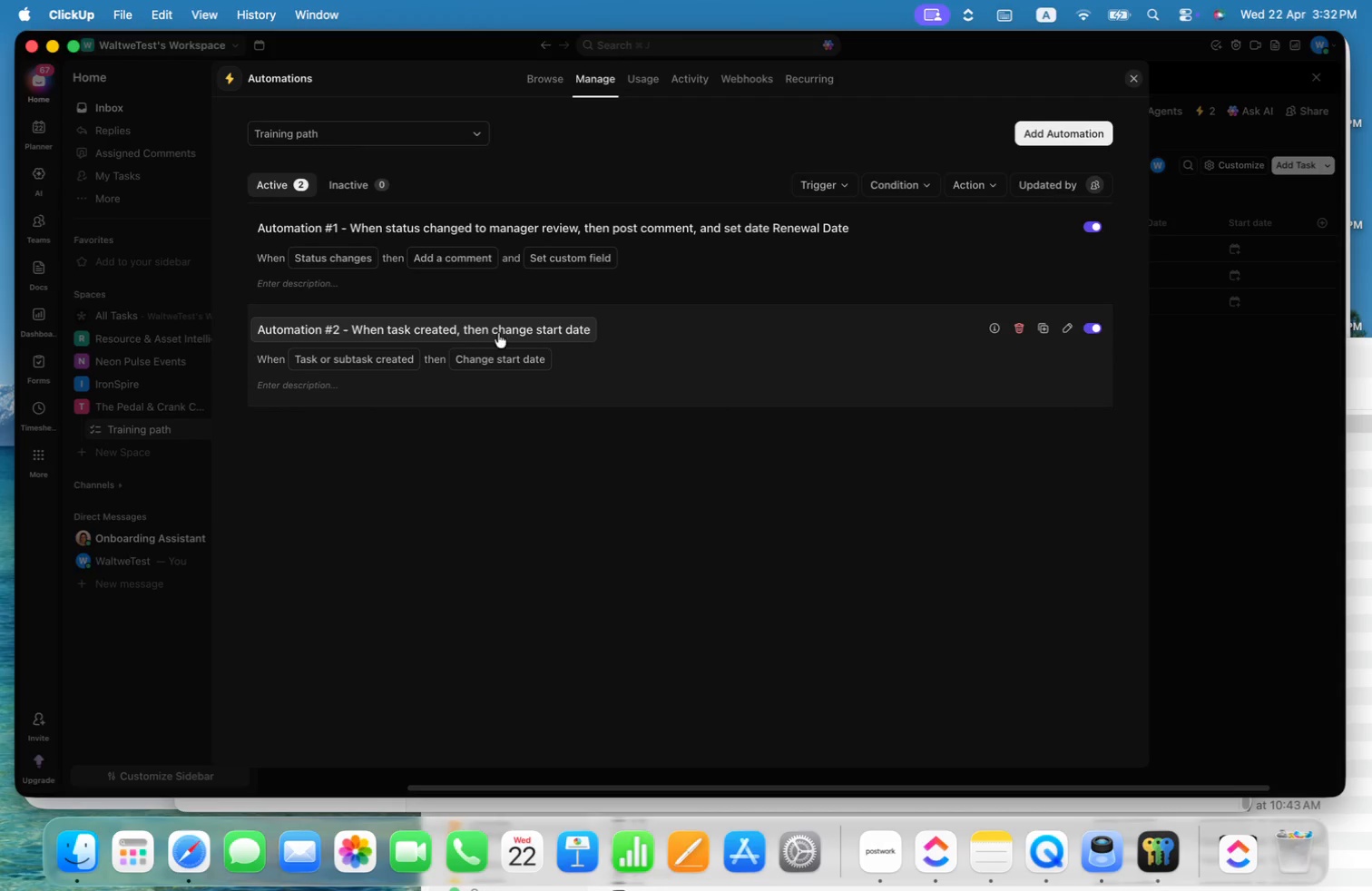 
left_click([1222, 567])
 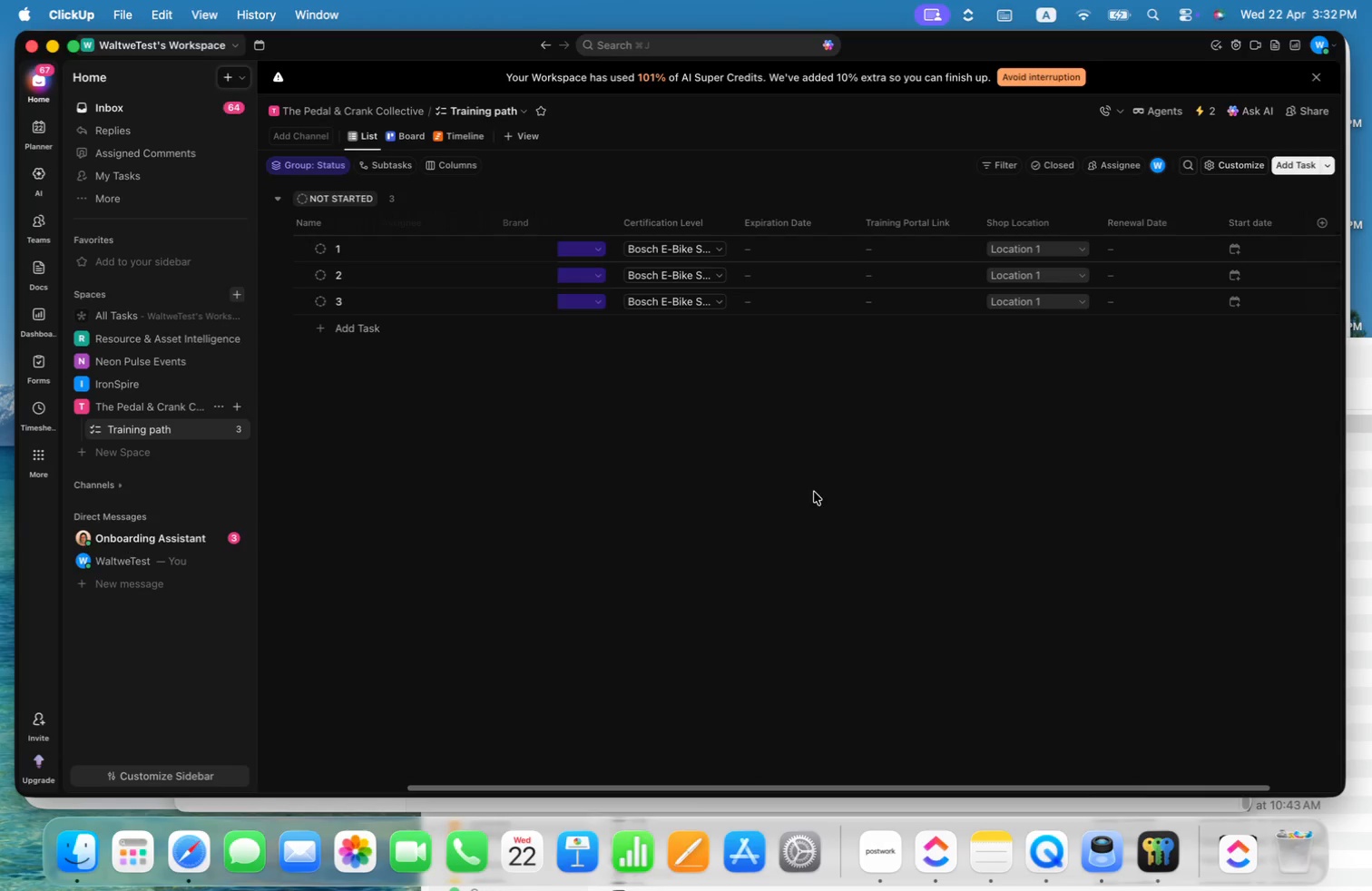 
wait(11.02)
 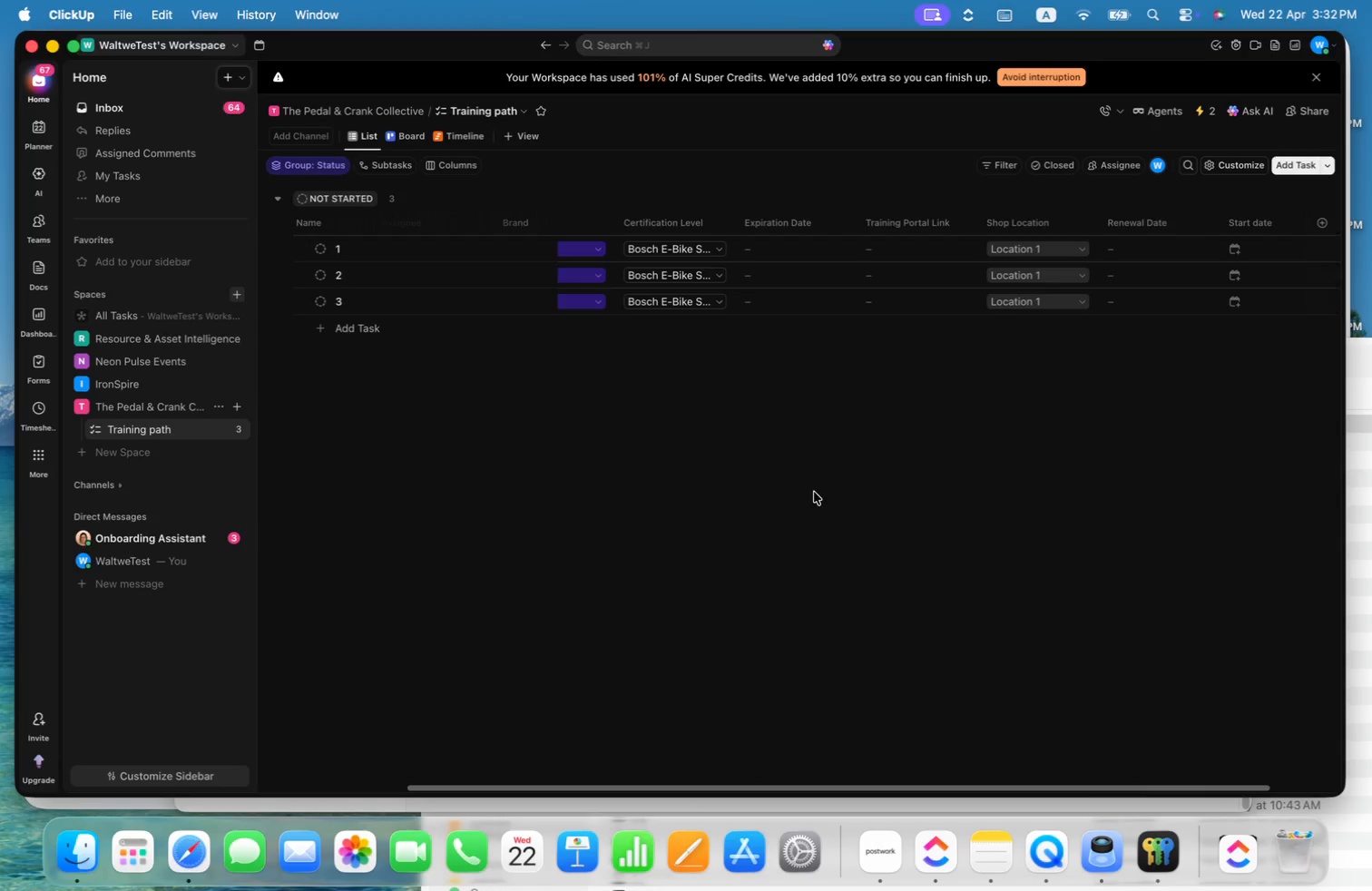 
left_click([1318, 220])
 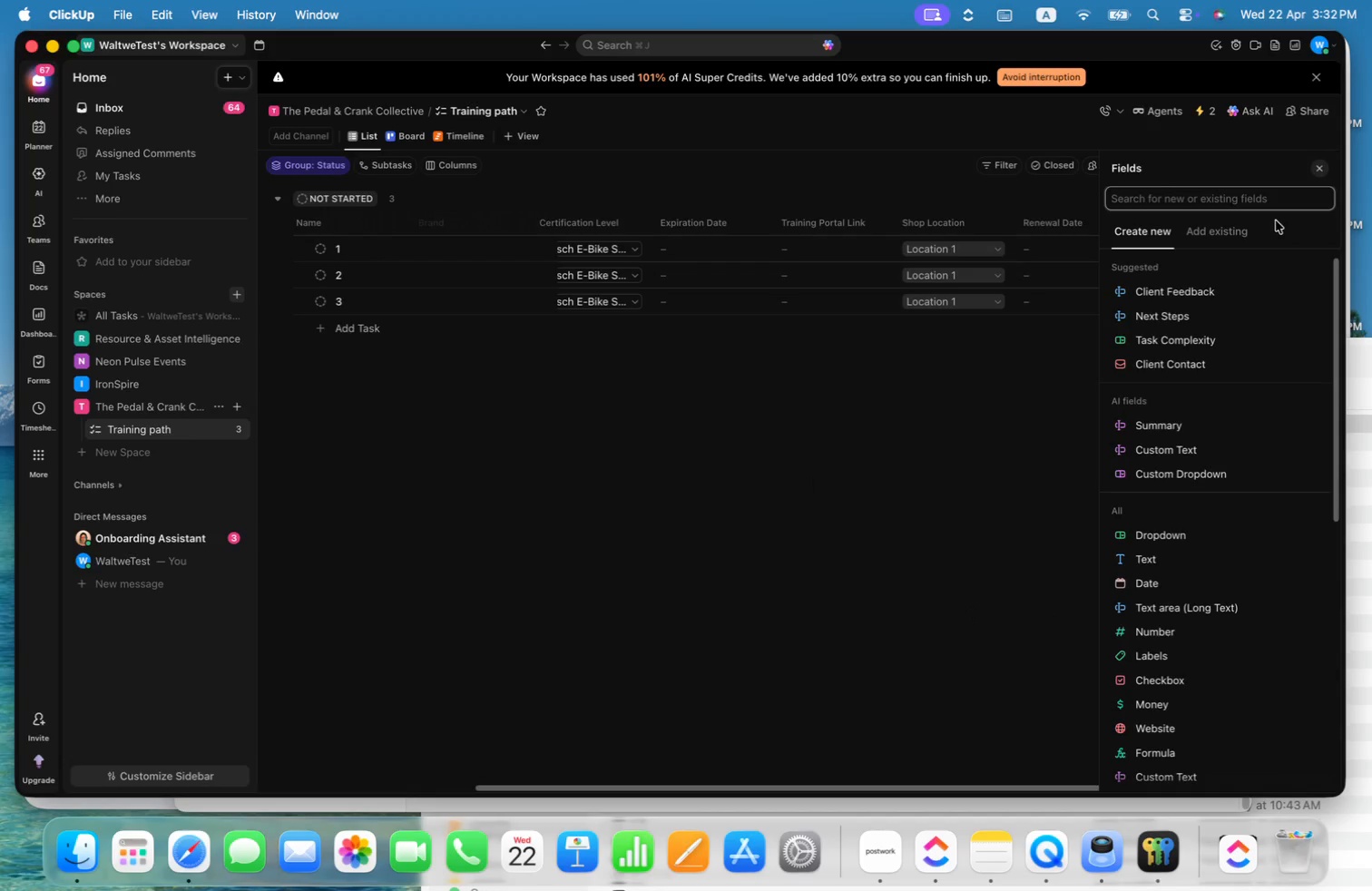 
type(due)
 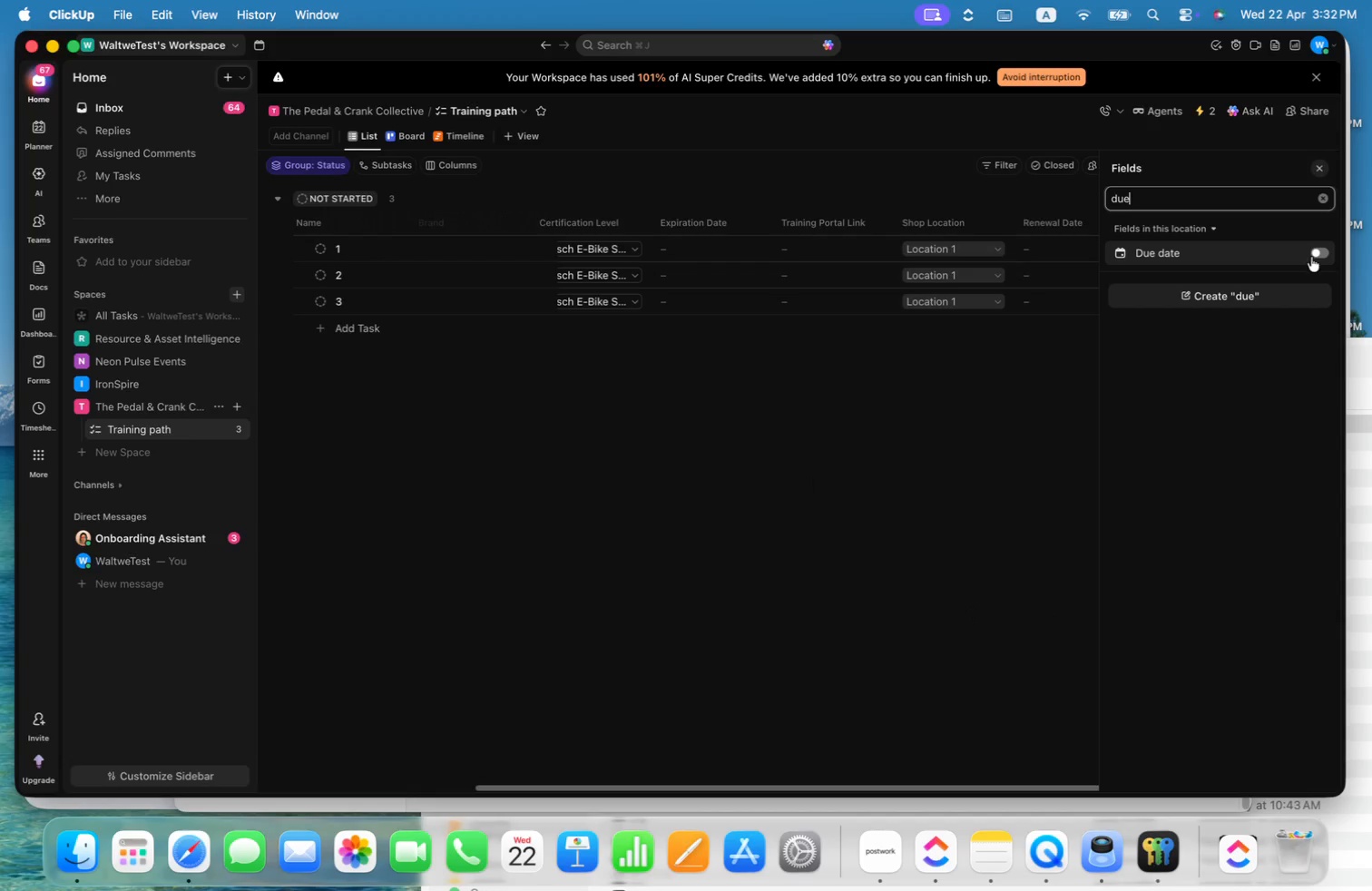 
left_click([1320, 252])
 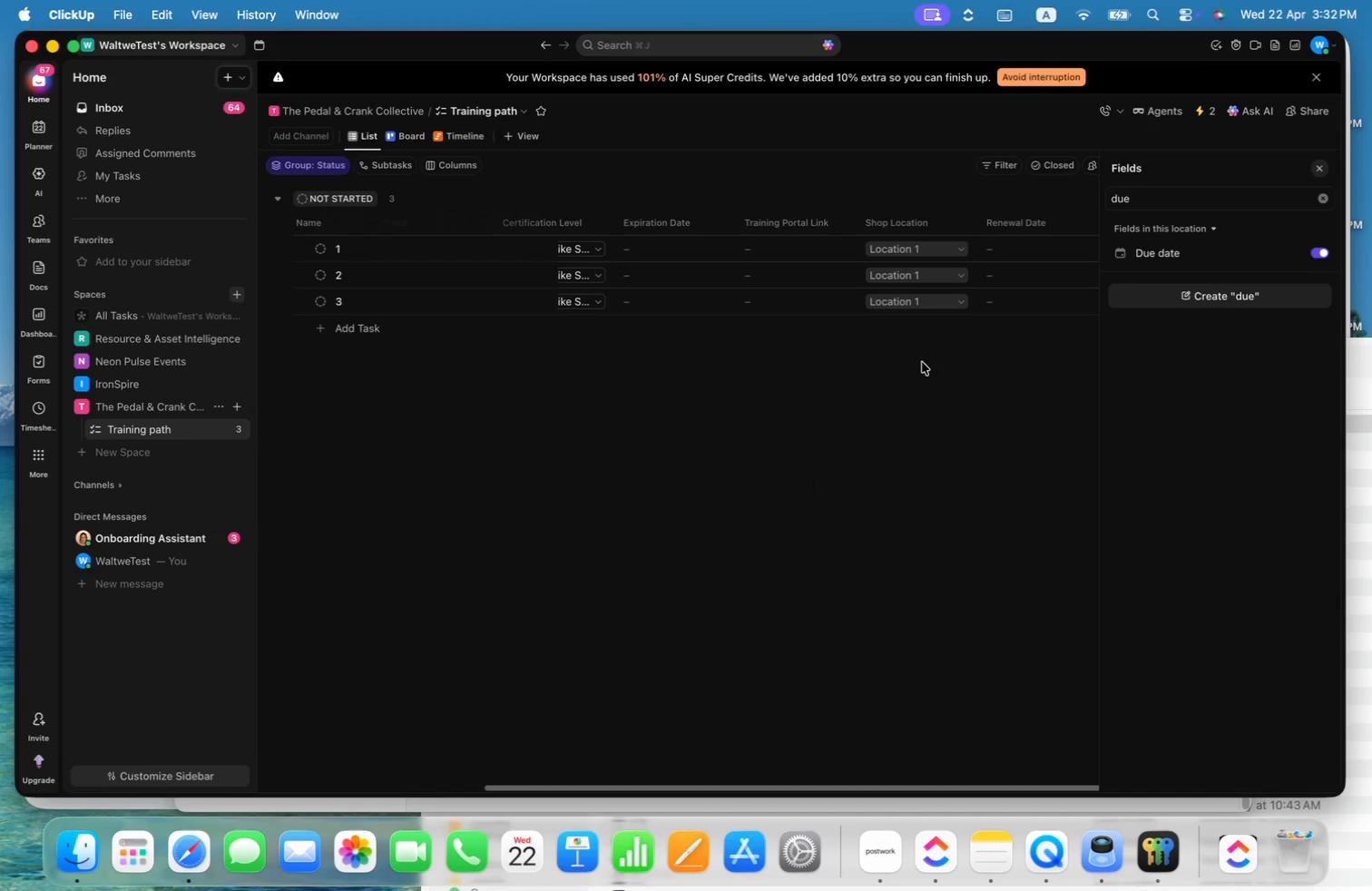 
left_click([922, 362])
 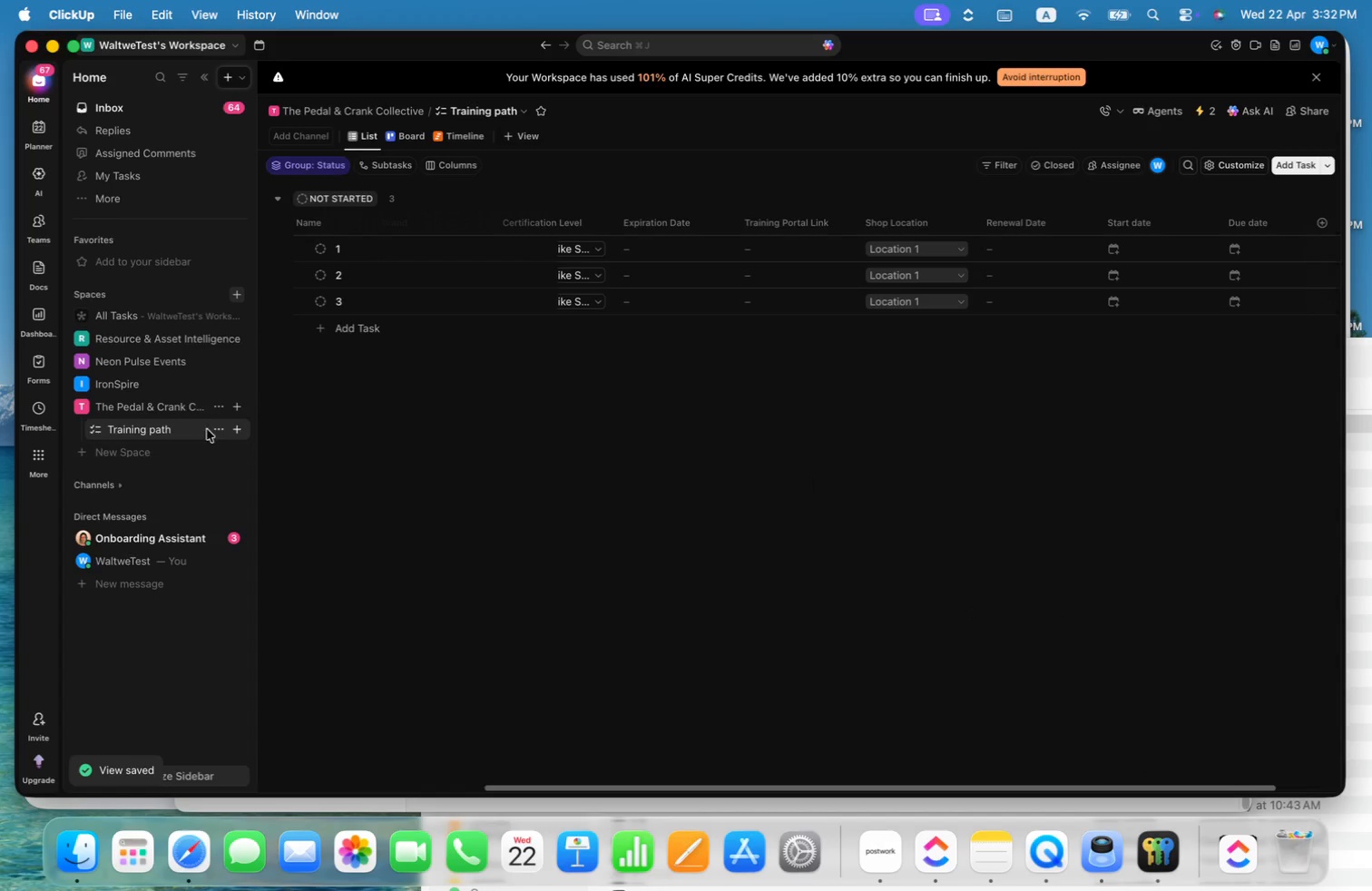 
left_click([214, 426])
 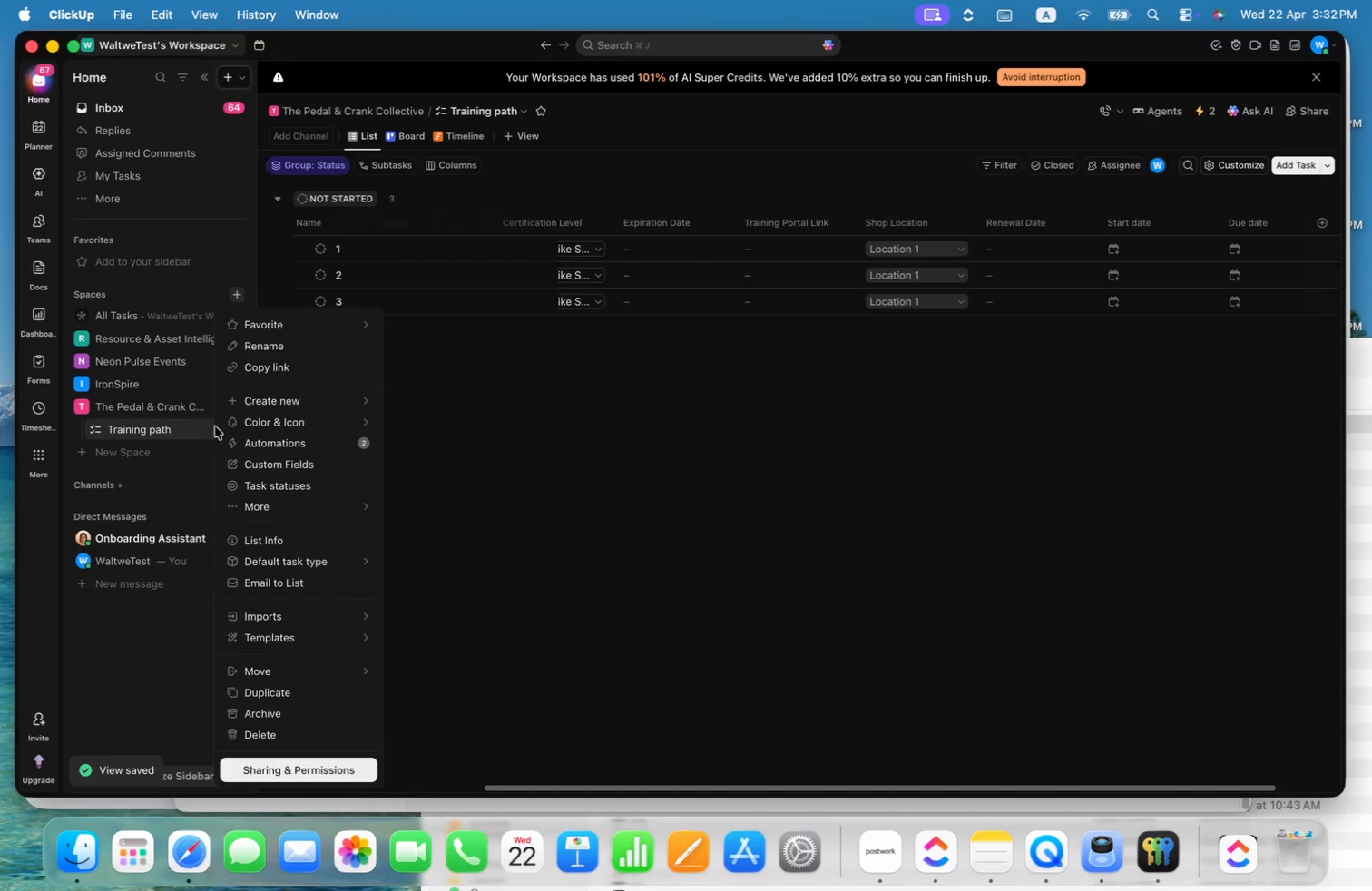 
left_click([279, 447])
 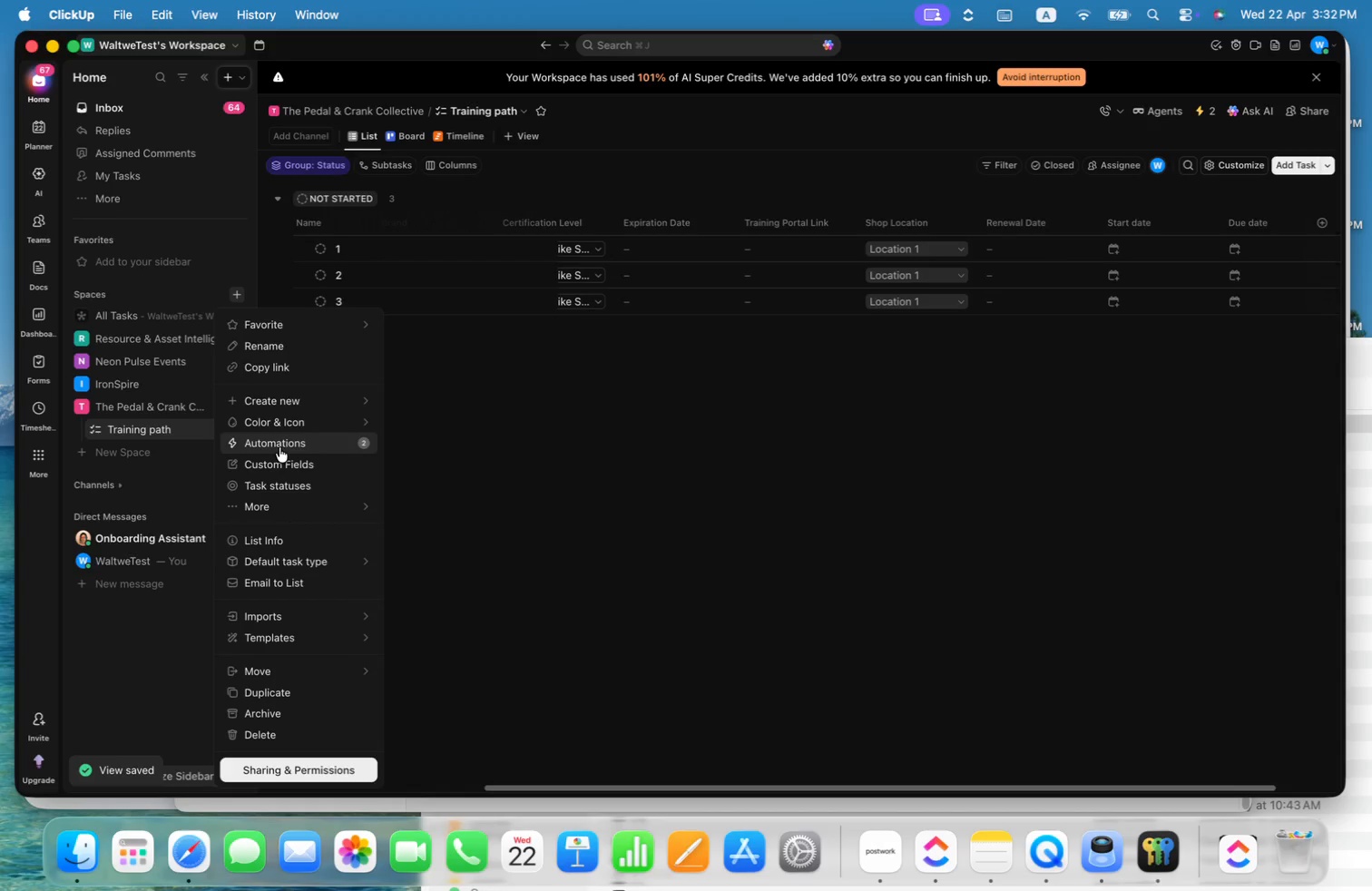 
left_click([279, 445])
 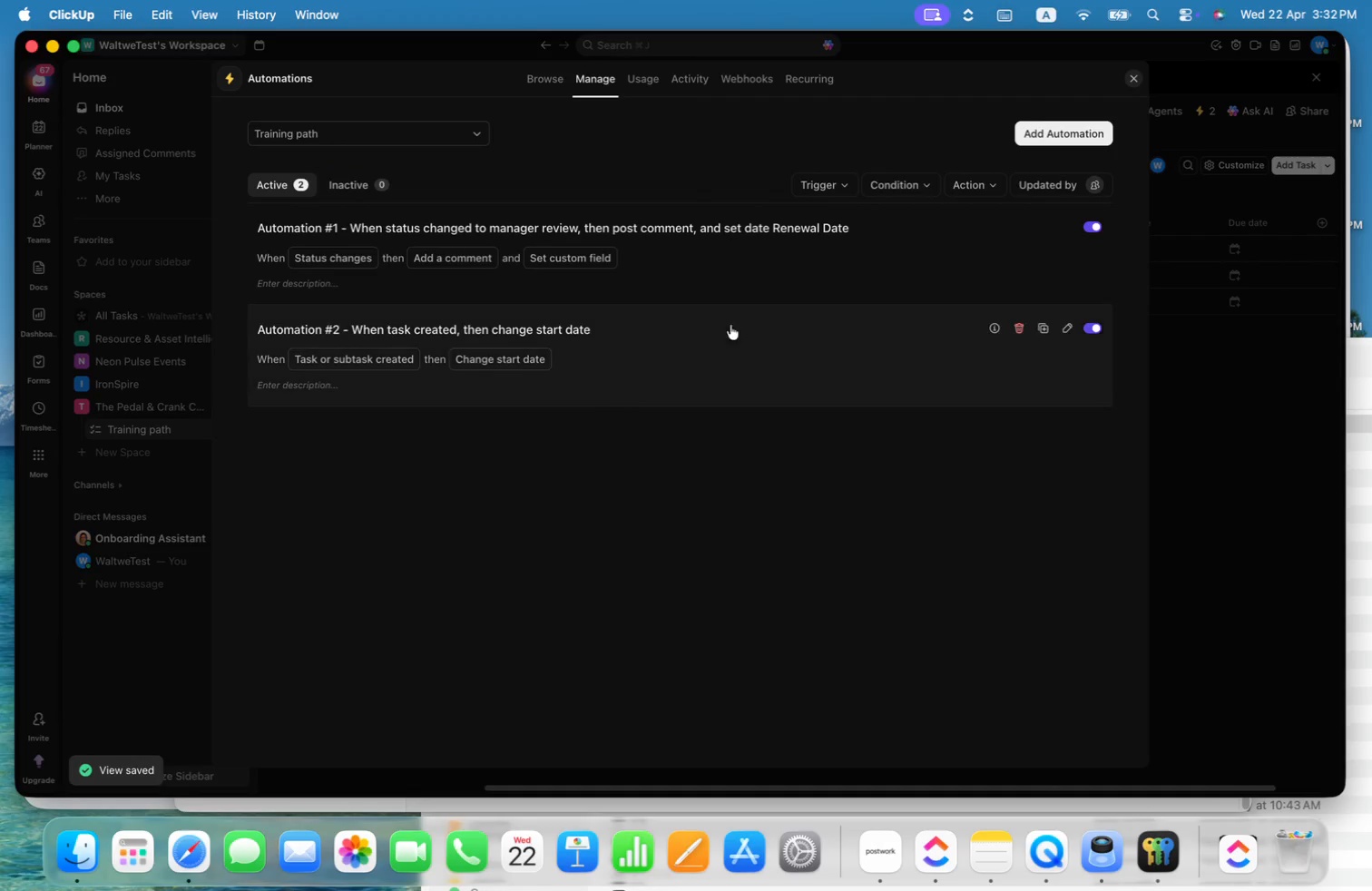 
left_click([806, 321])
 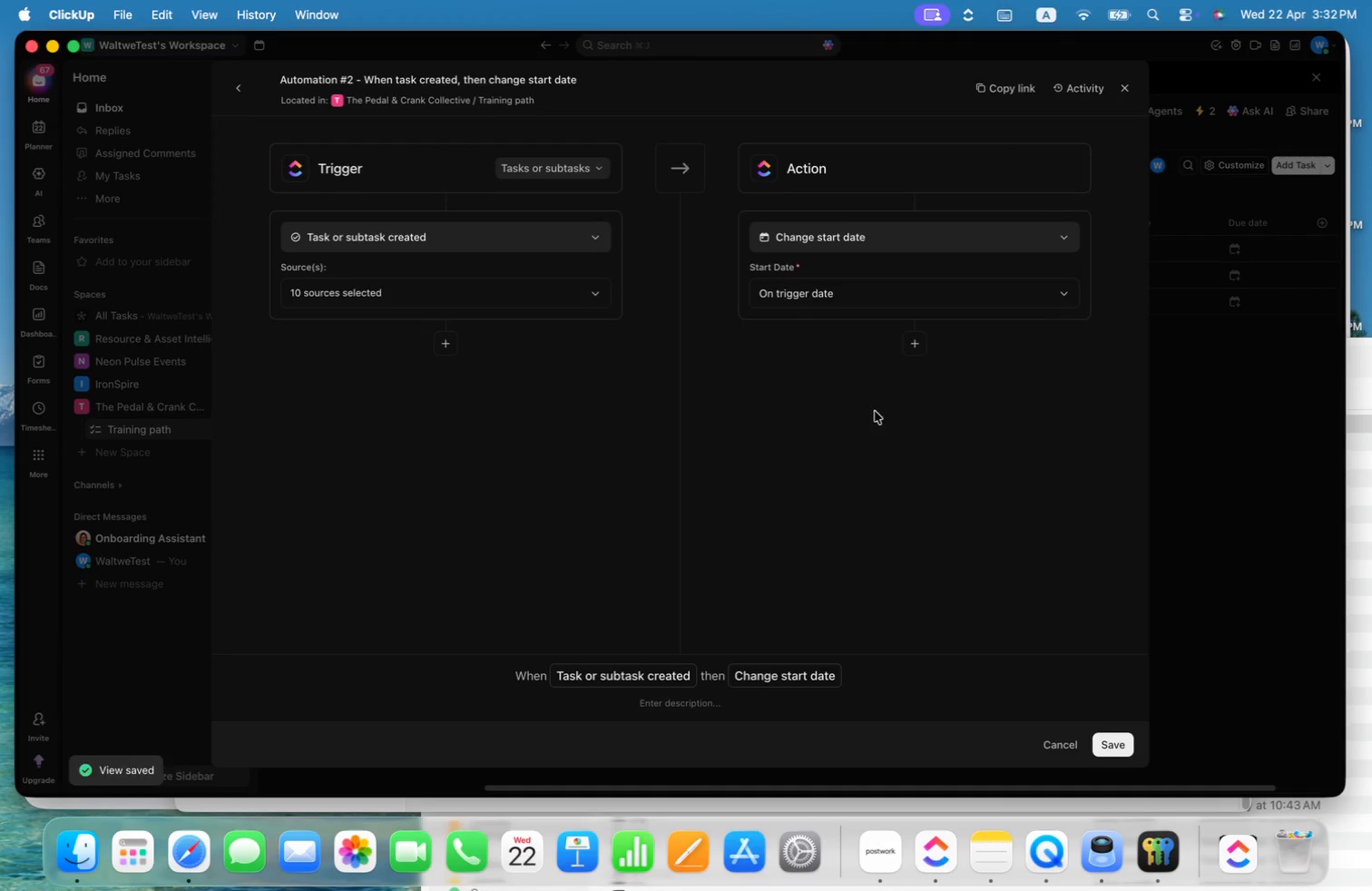 
left_click([916, 341])
 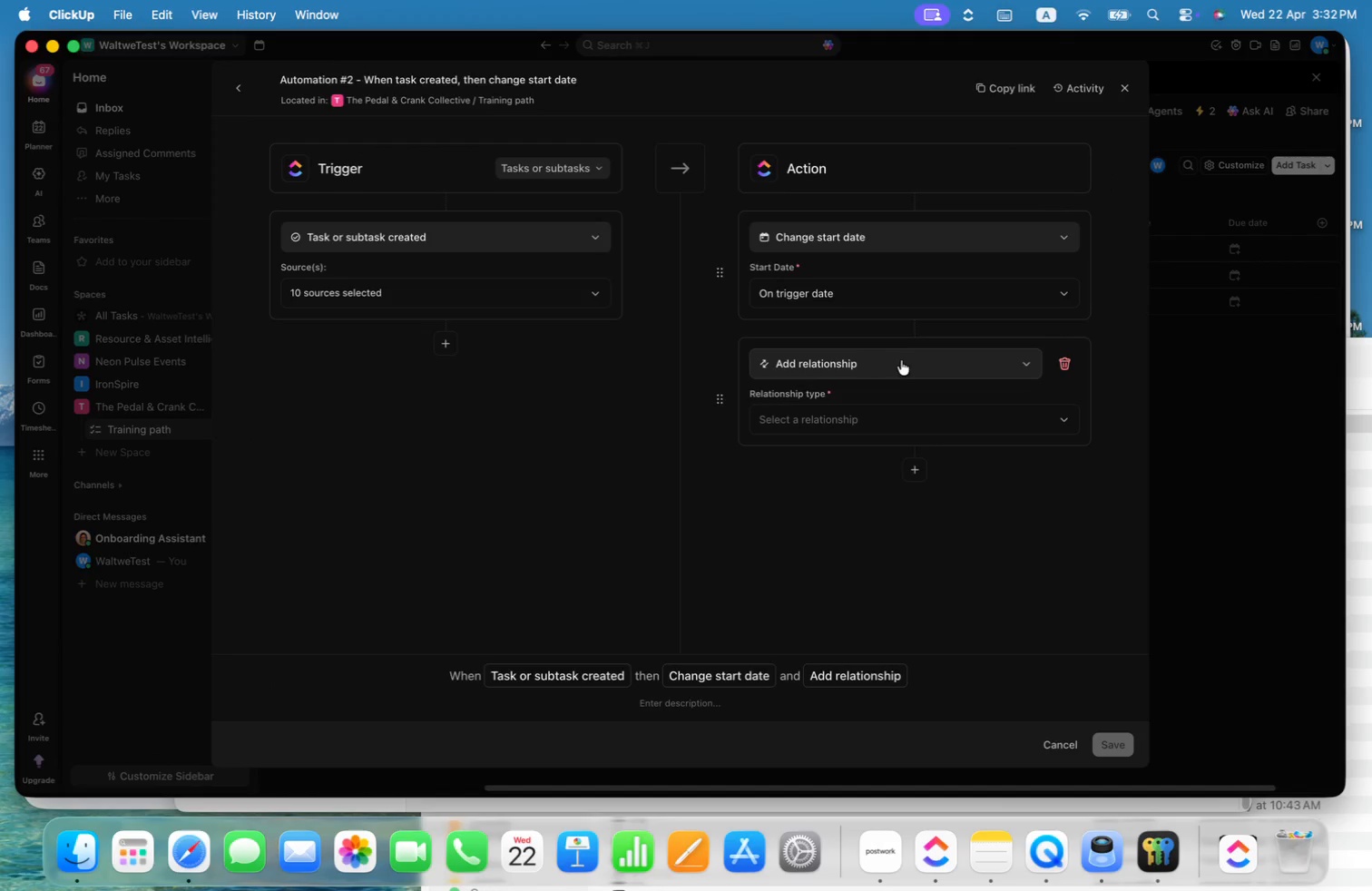 
left_click([896, 363])
 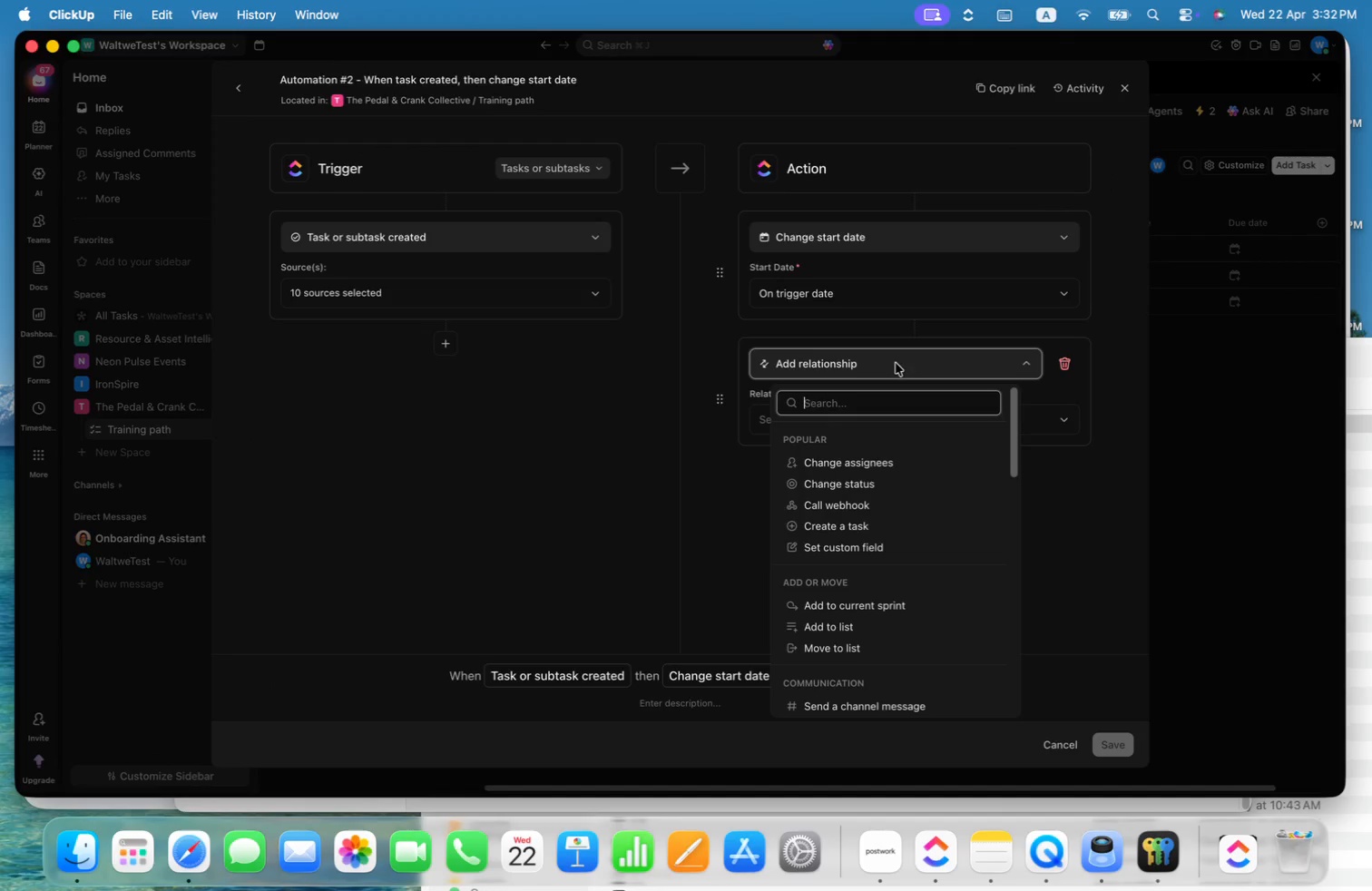 
type(due)
 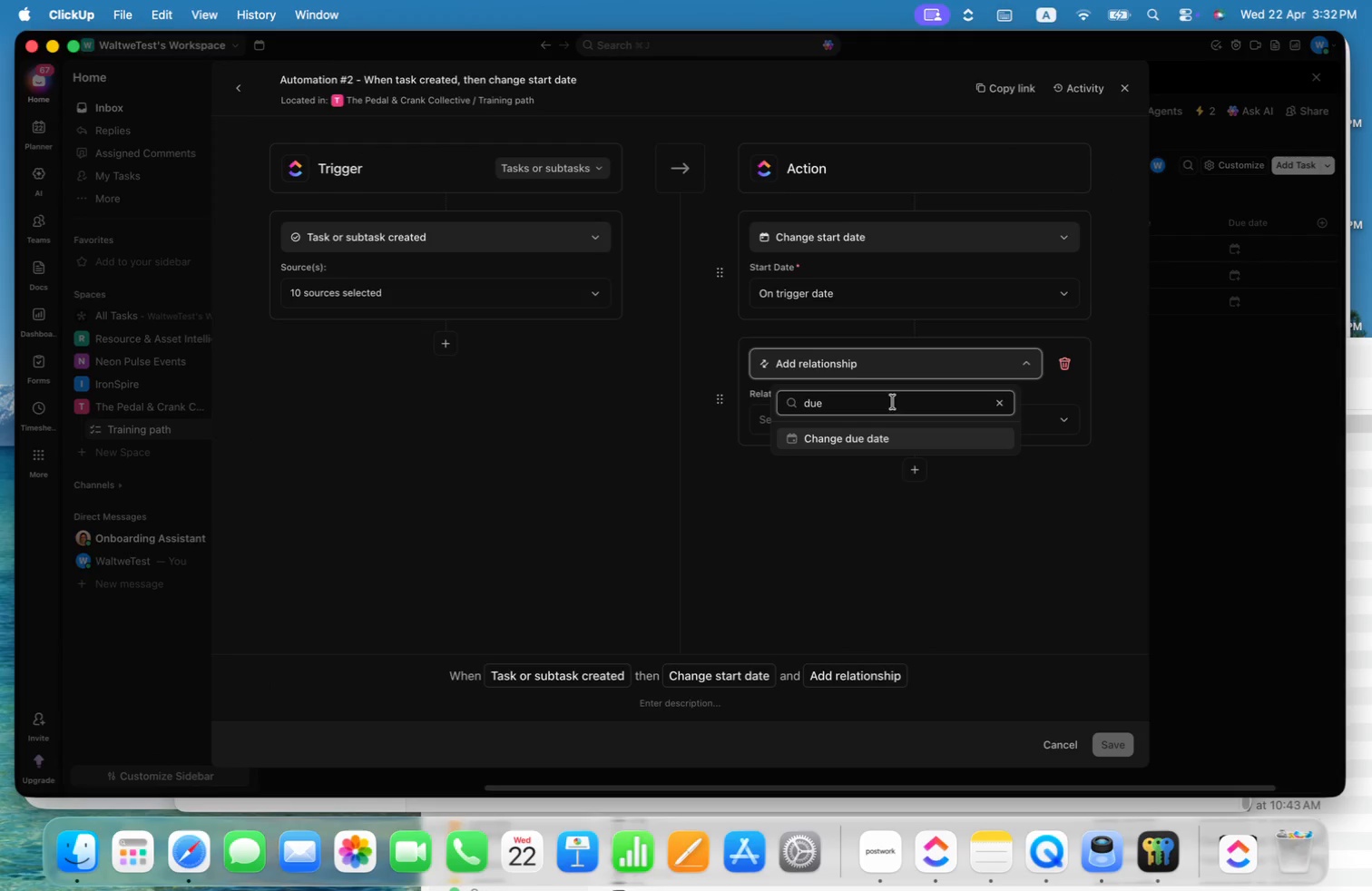 
left_click([861, 439])
 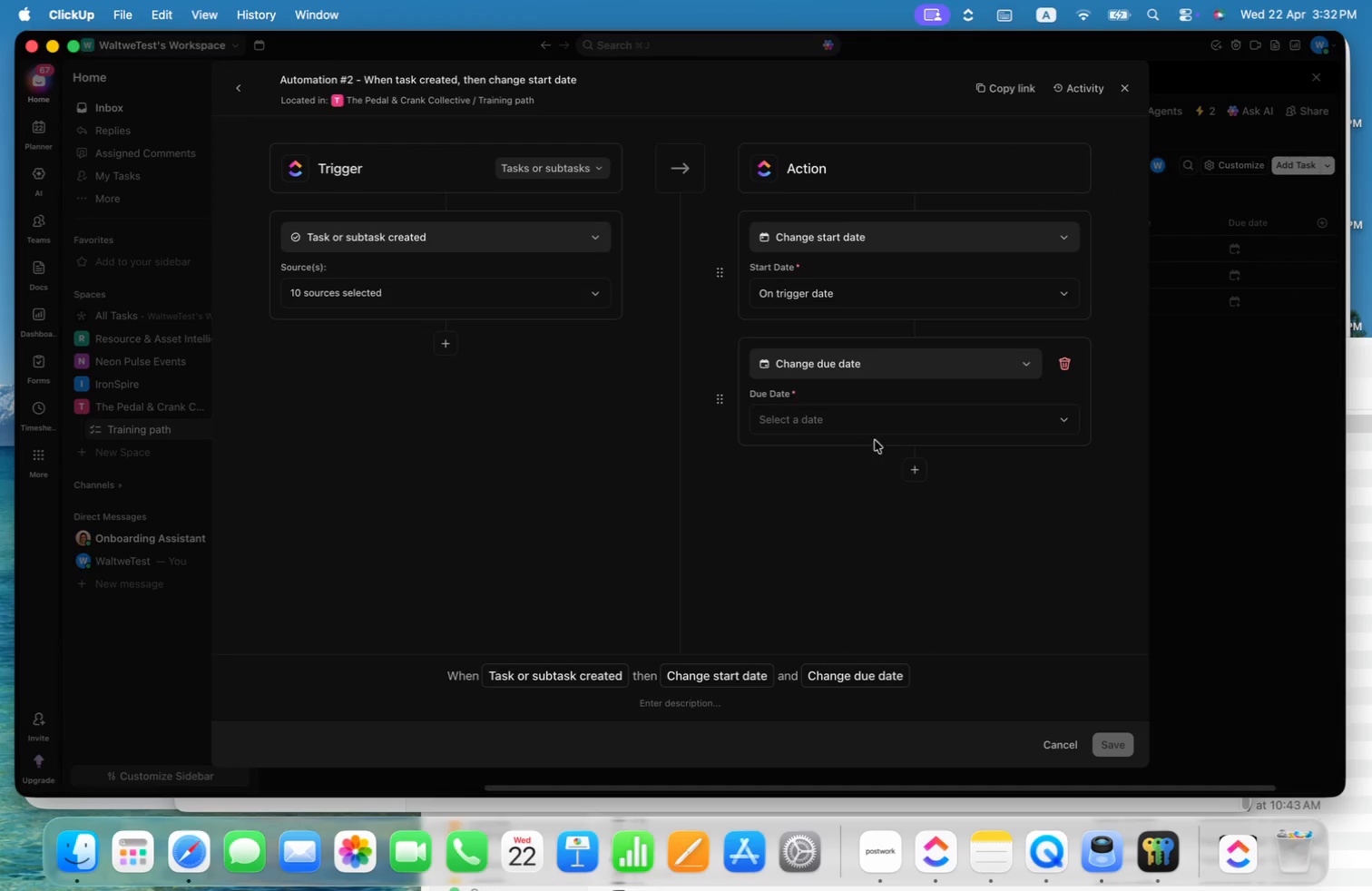 
left_click([890, 421])
 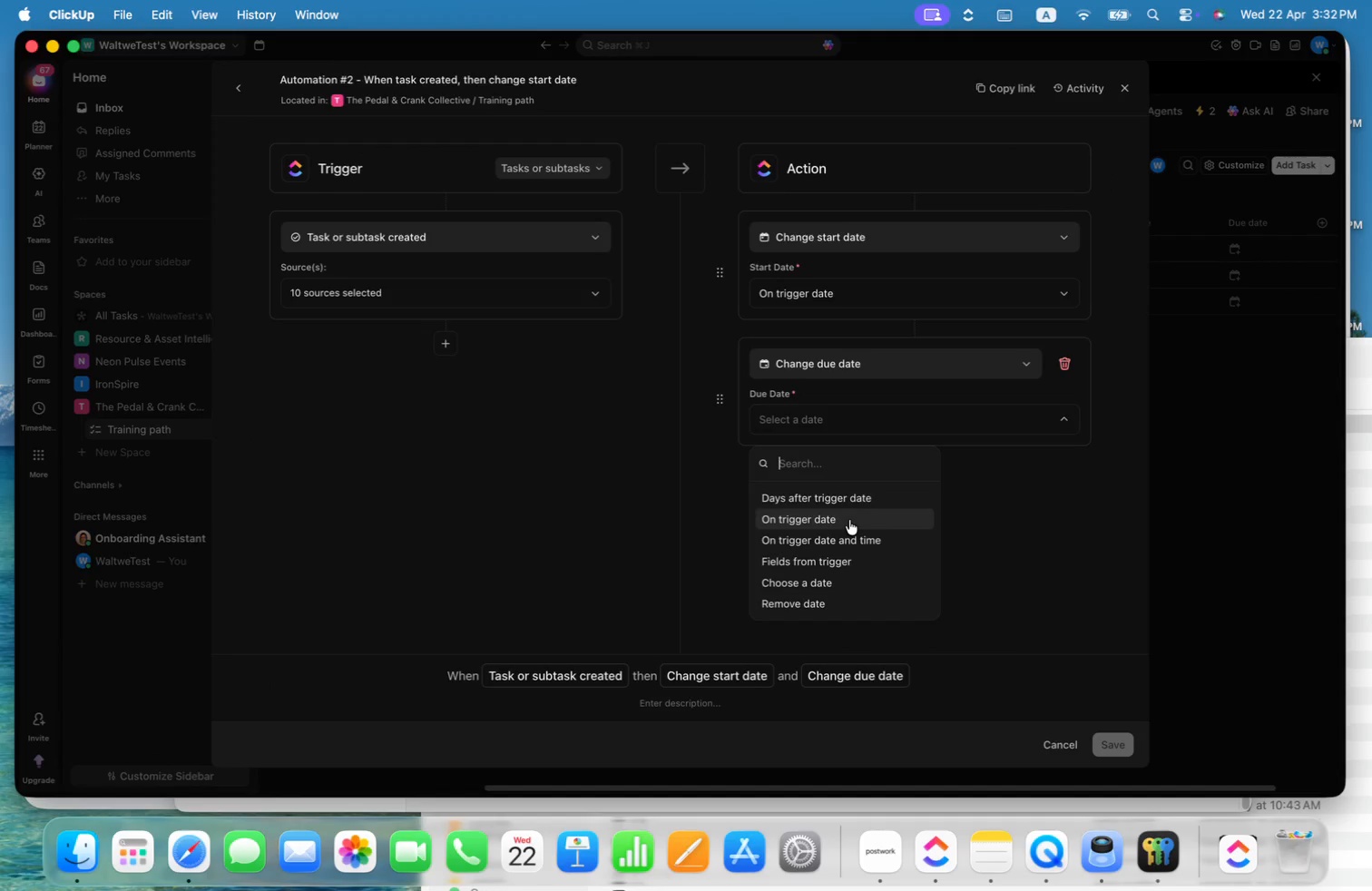 
left_click([849, 504])
 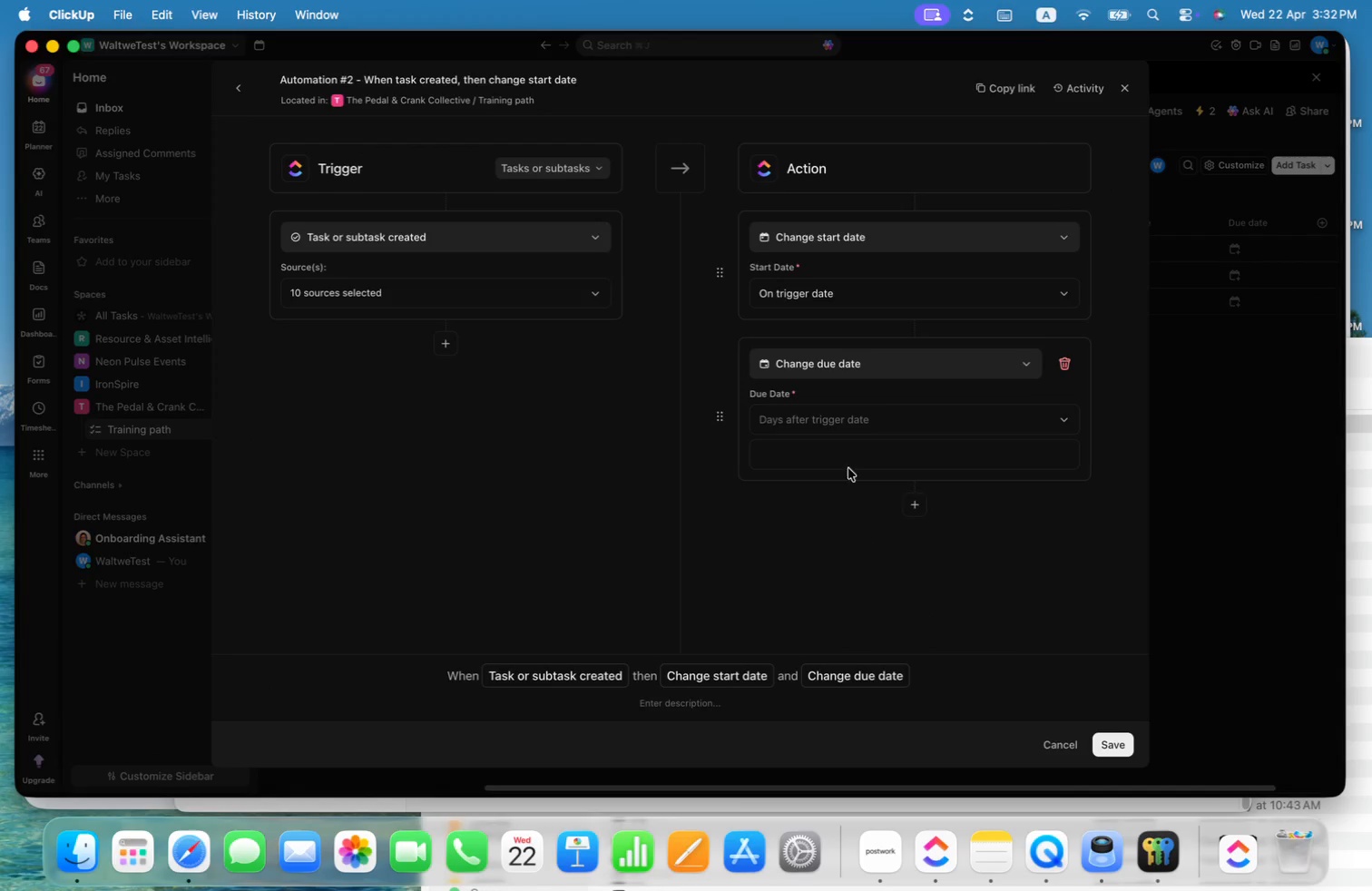 
left_click([855, 457])
 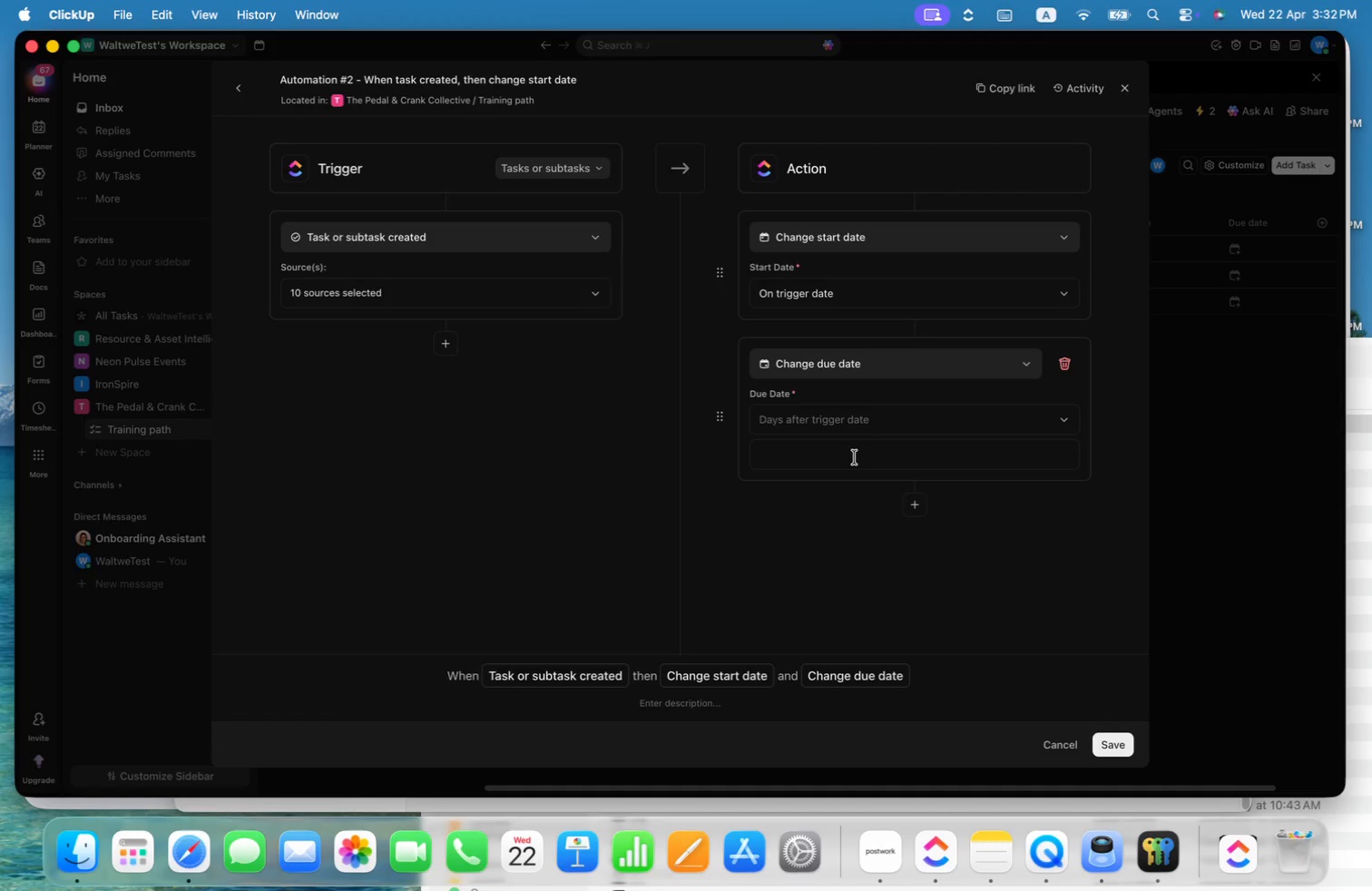 
type(30)
 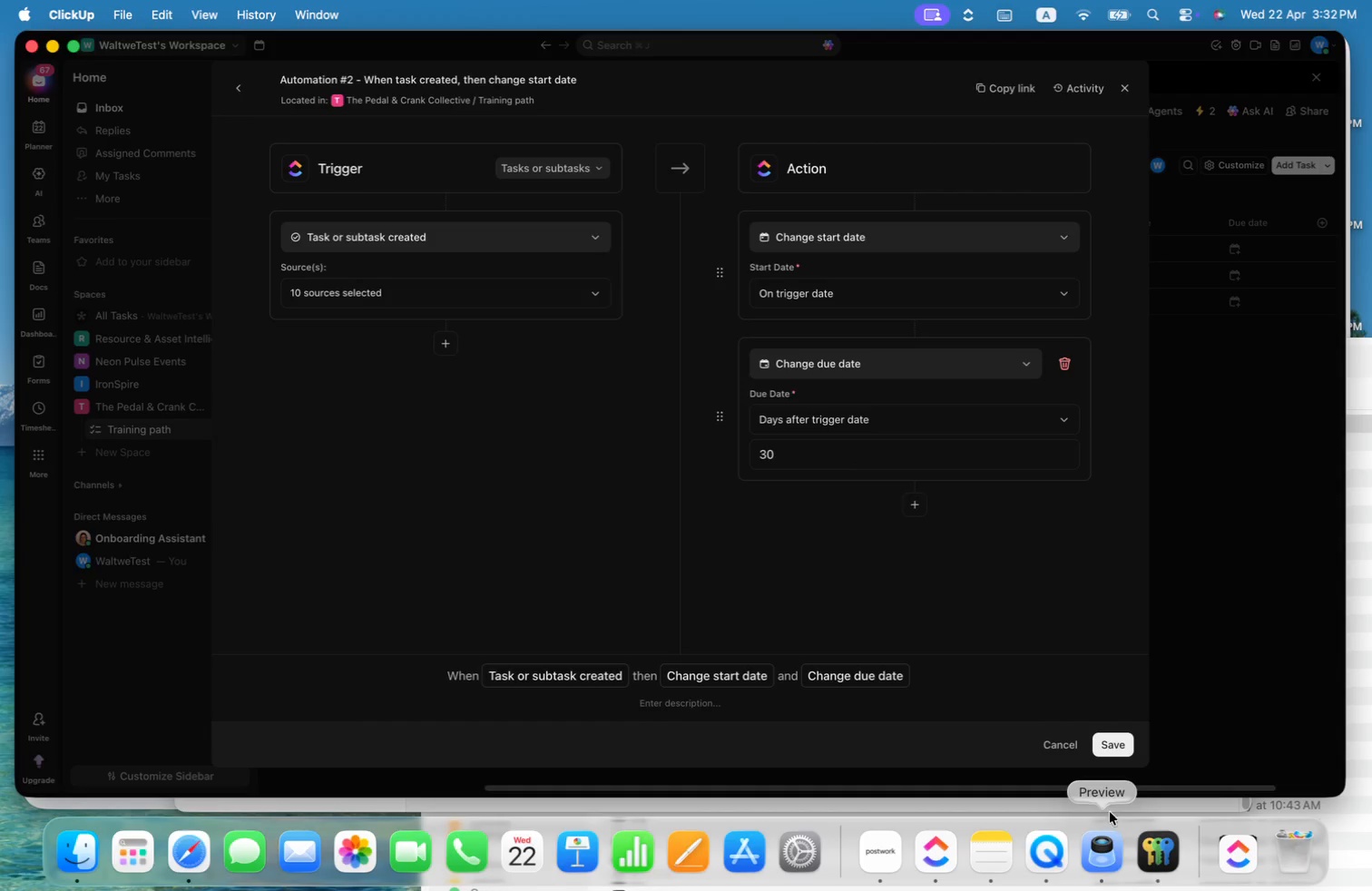 
left_click([1122, 747])
 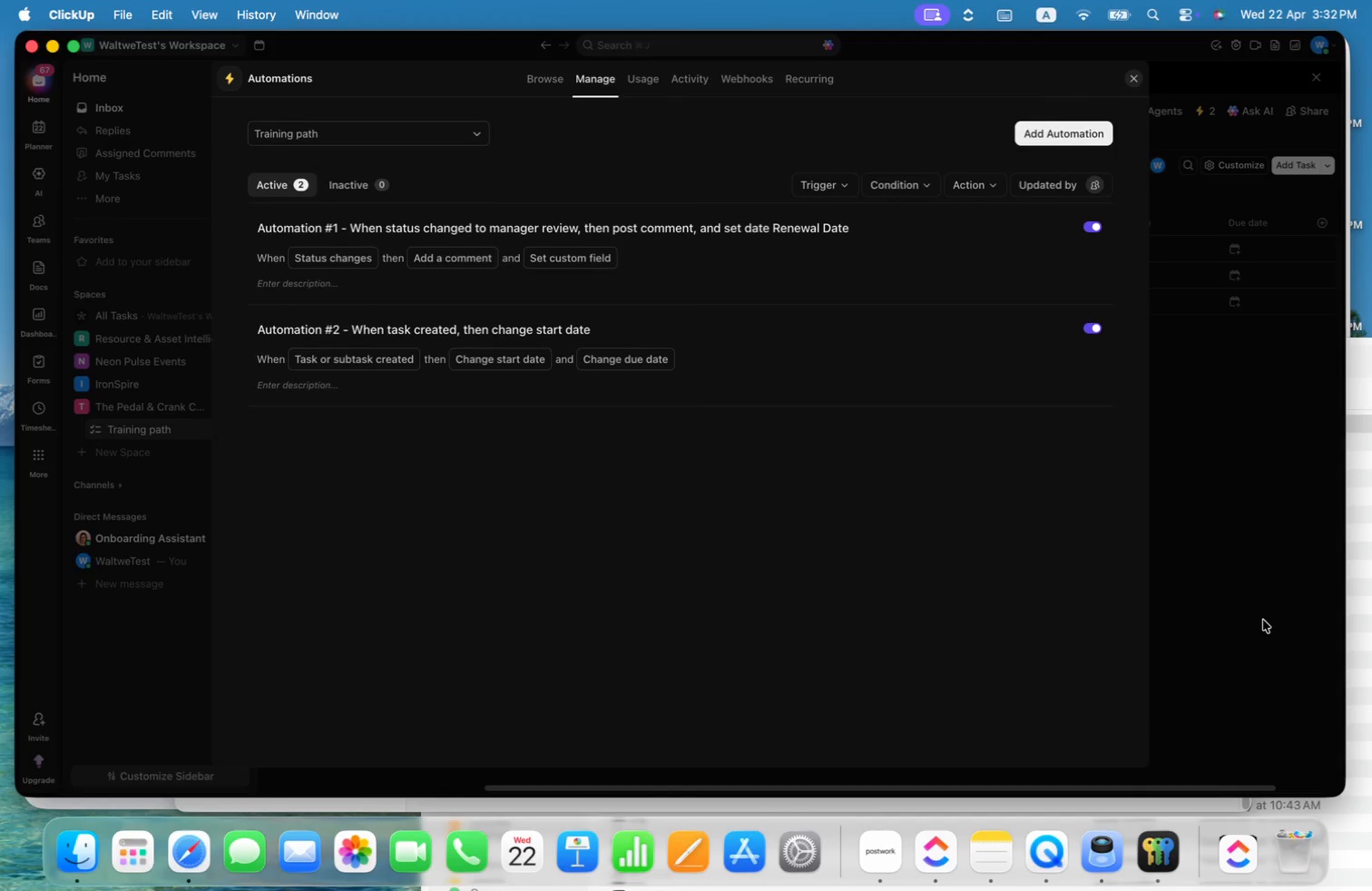 
left_click([1263, 620])
 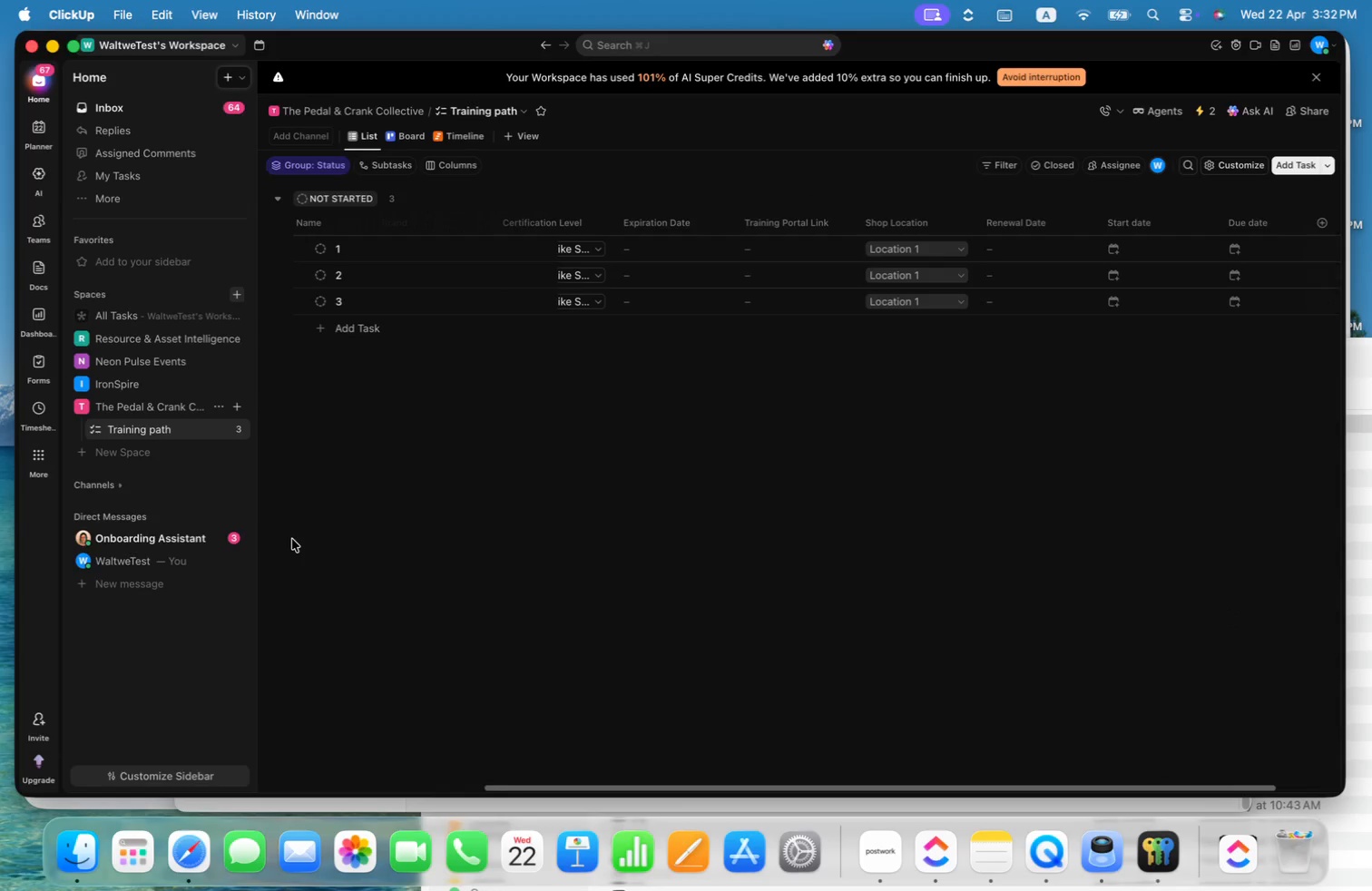 
key(Meta+CommandLeft)
 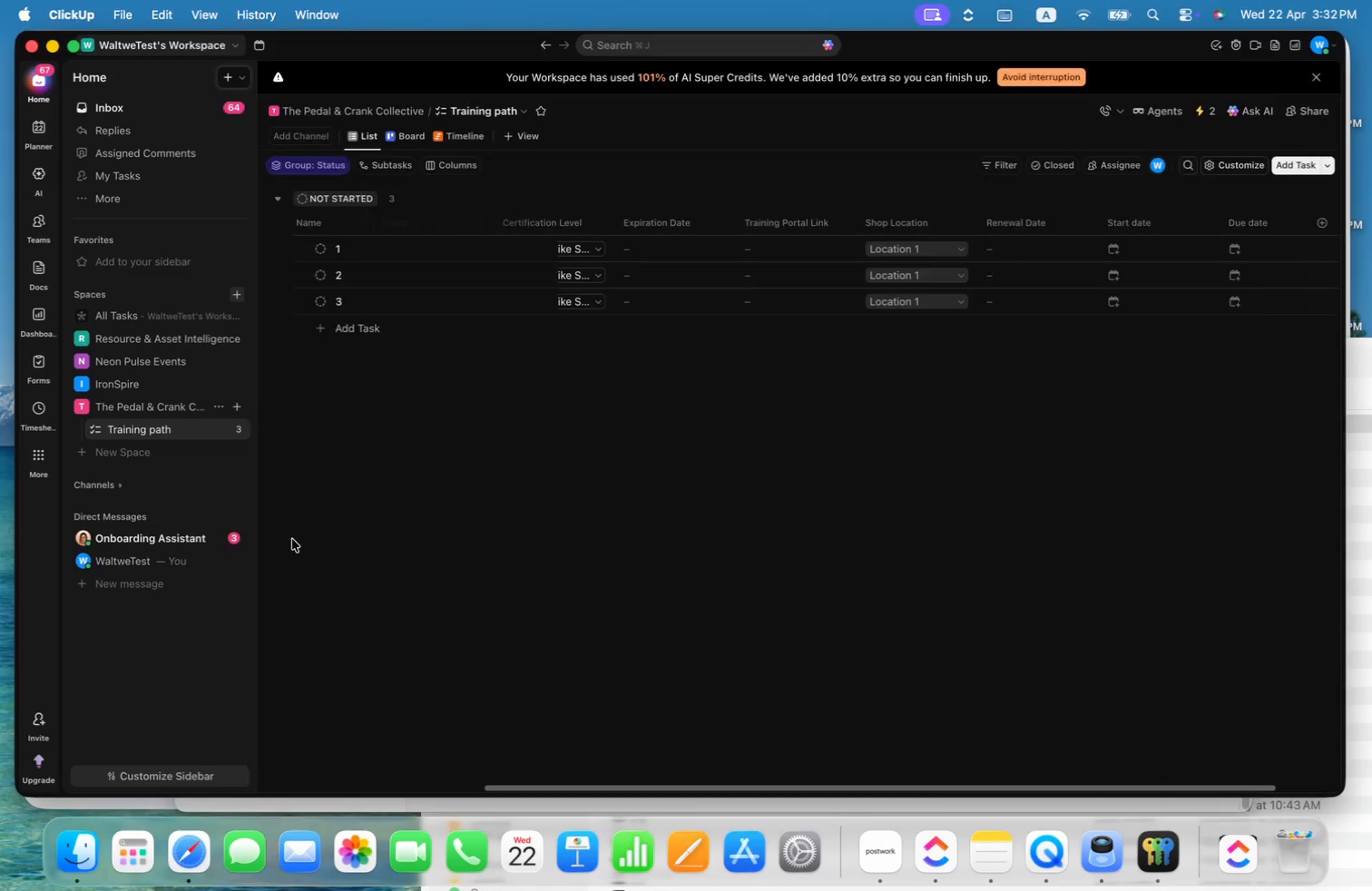 
key(Meta+Tab)